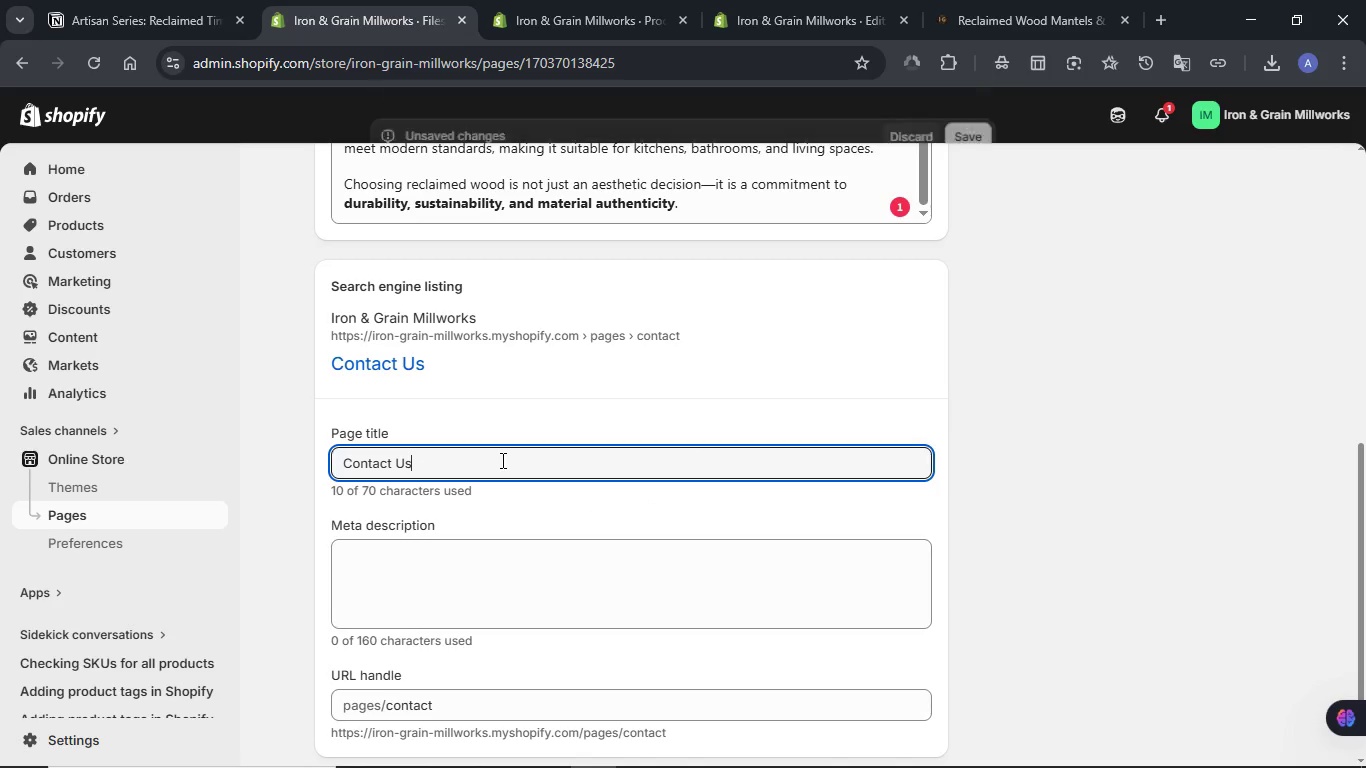 
key(Control+A)
 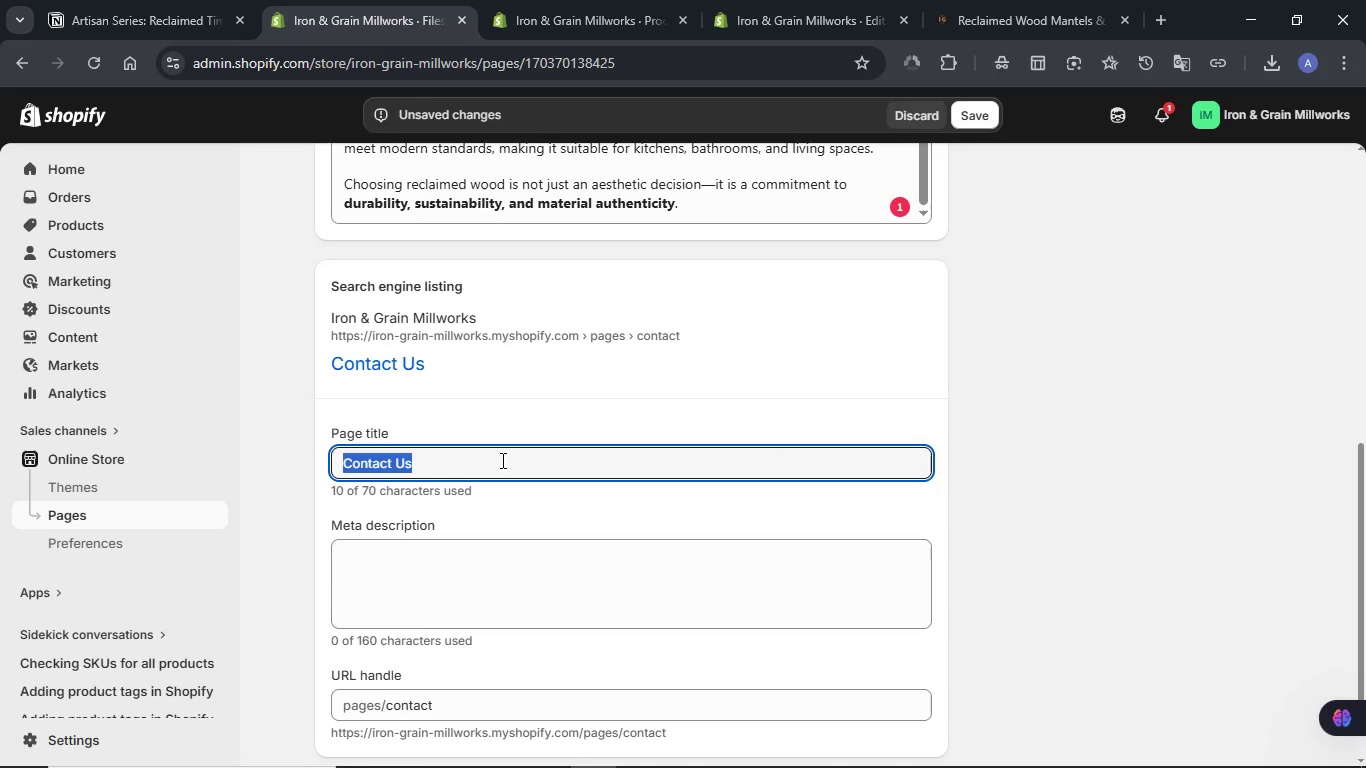 
key(Meta+V)
 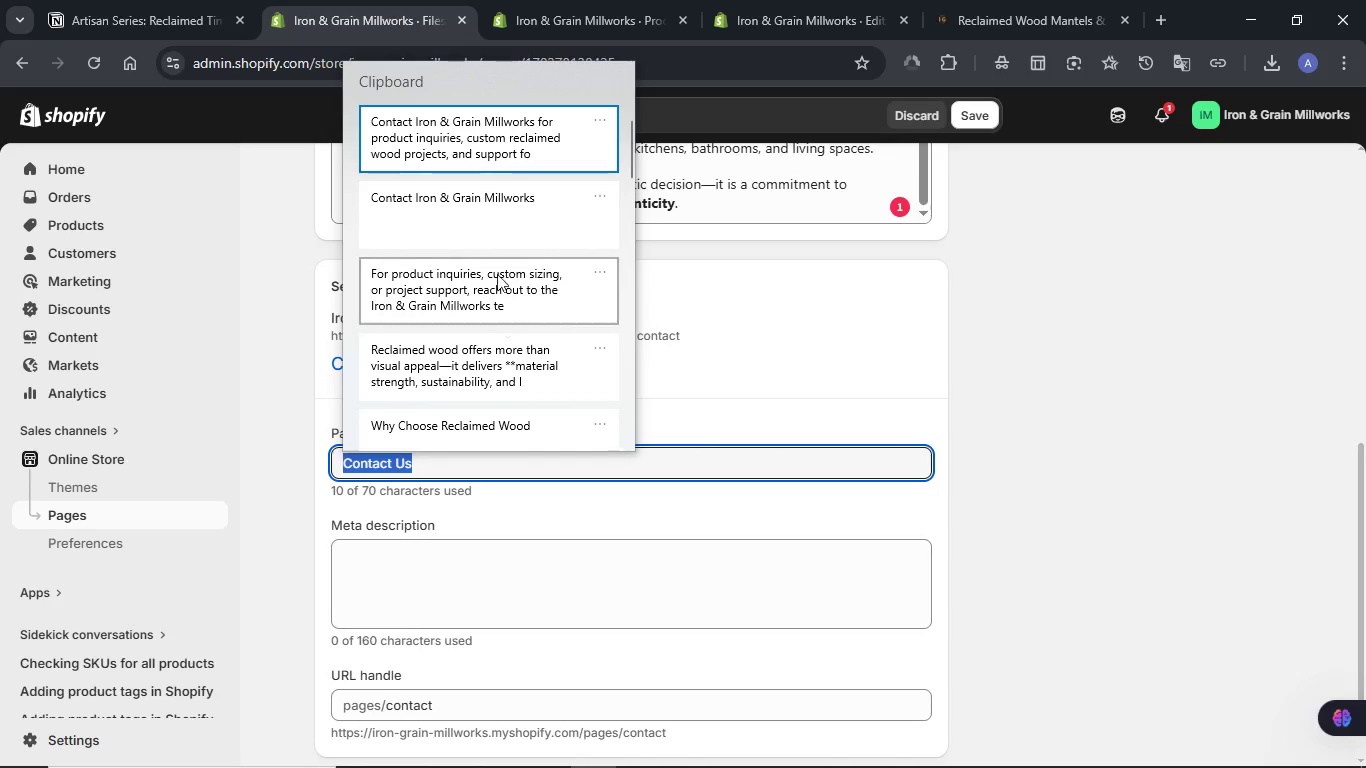 
left_click([480, 193])
 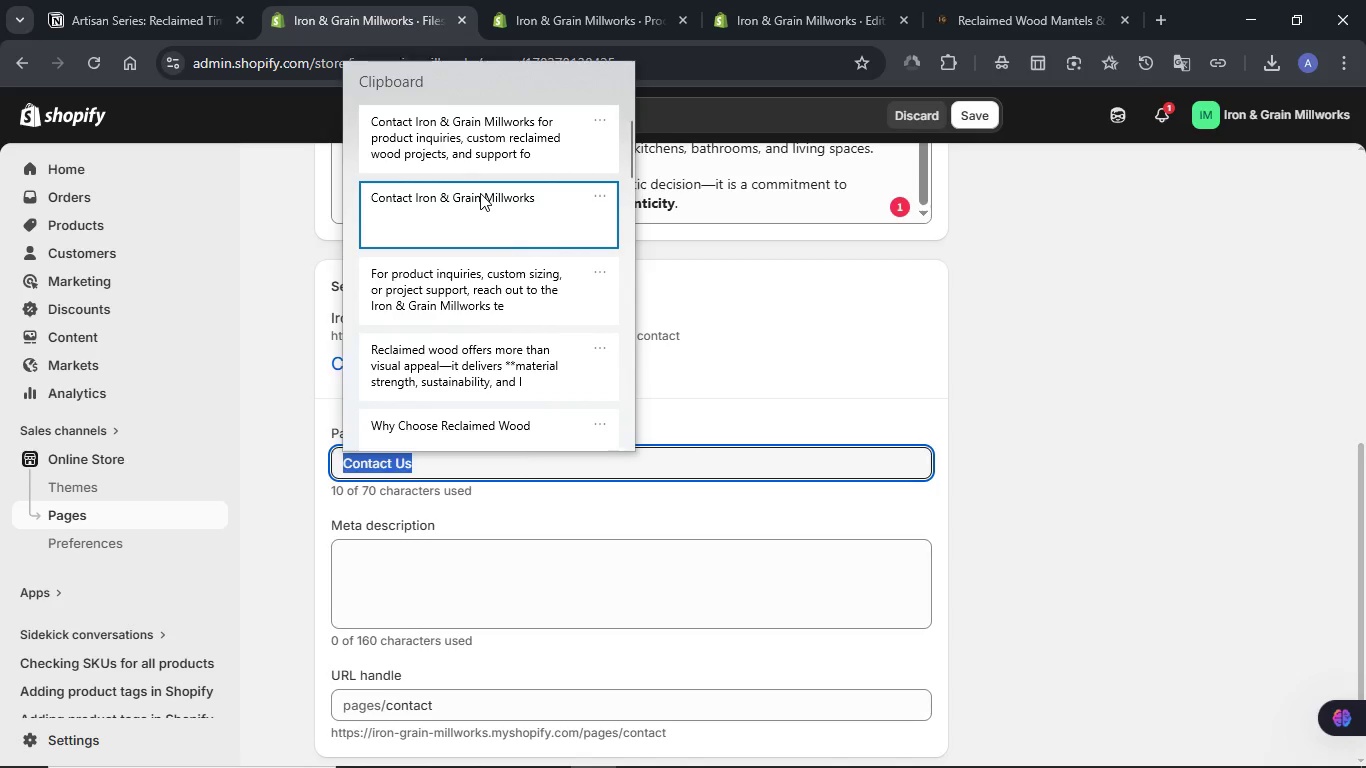 
key(Control+ControlLeft)
 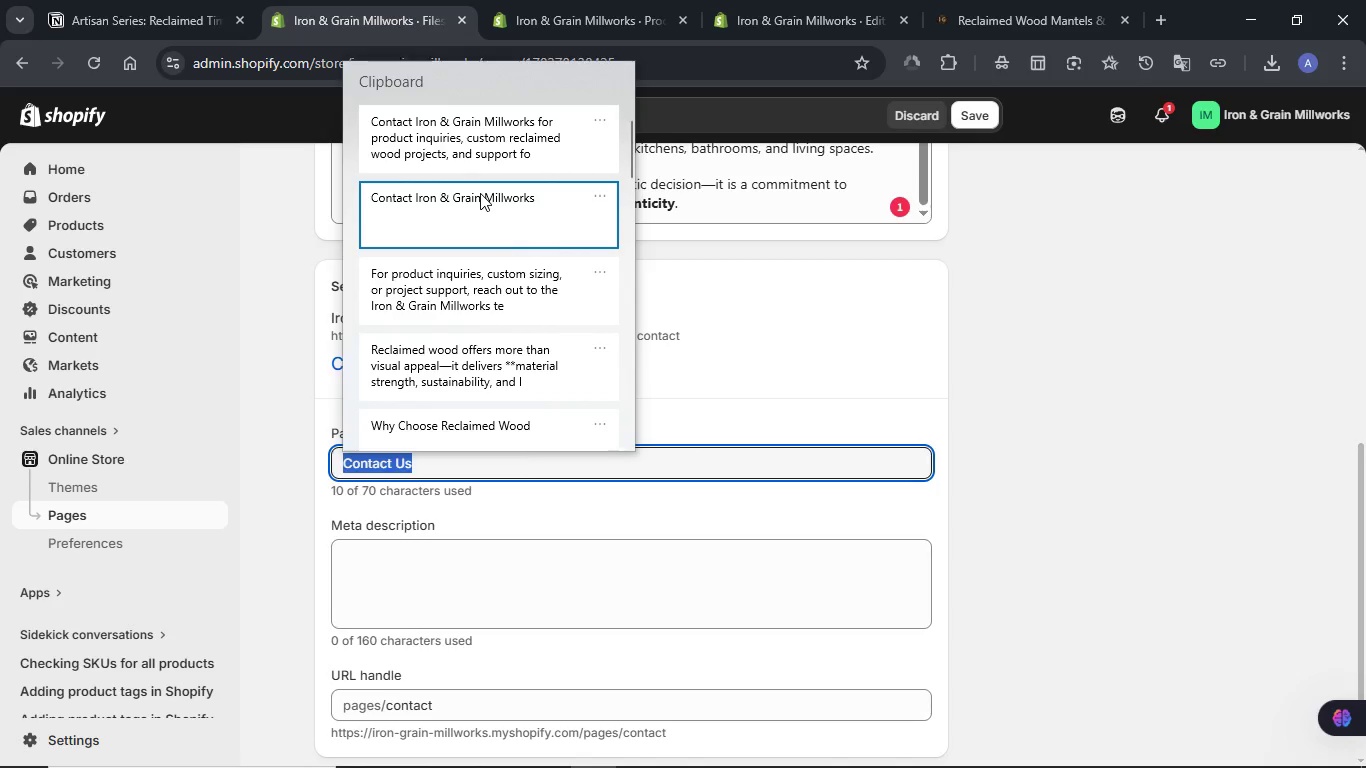 
hold_key(key=V, duration=1.7)
 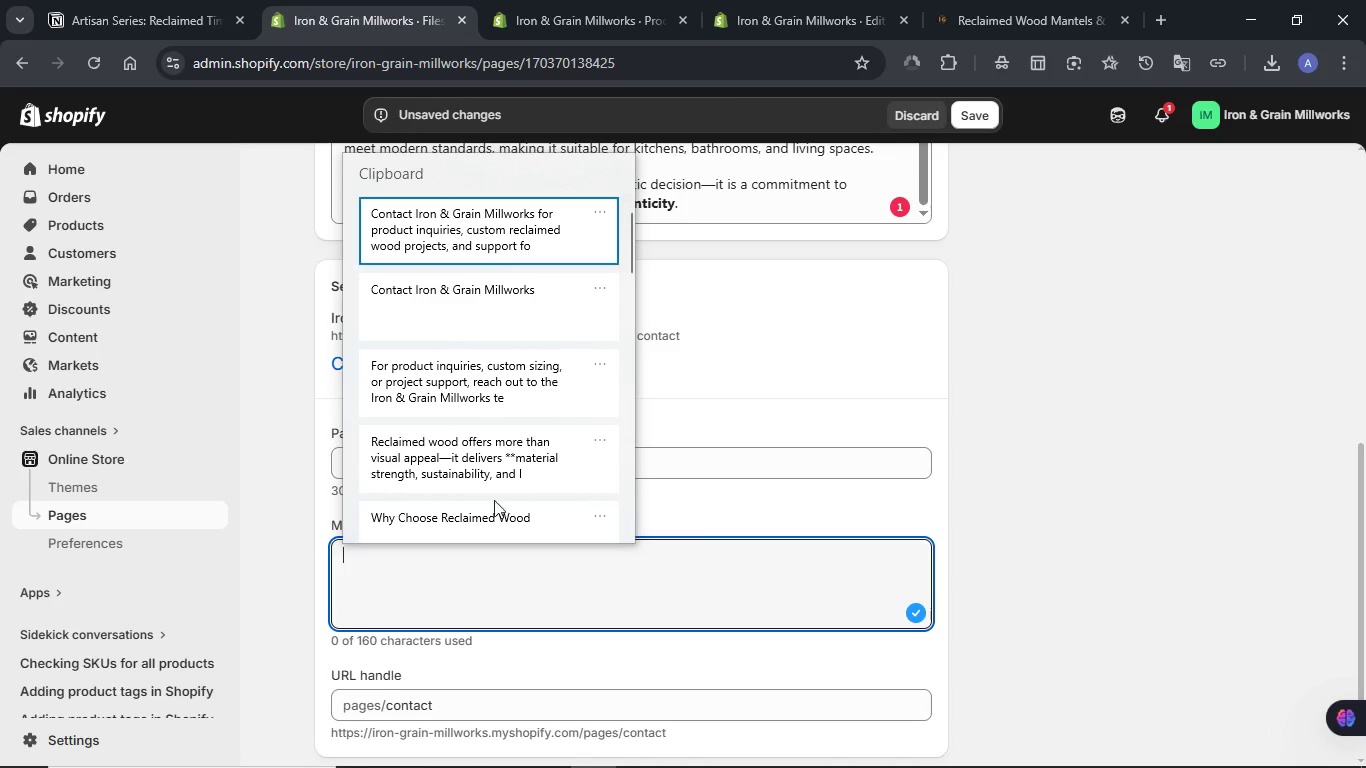 
left_click([492, 570])
 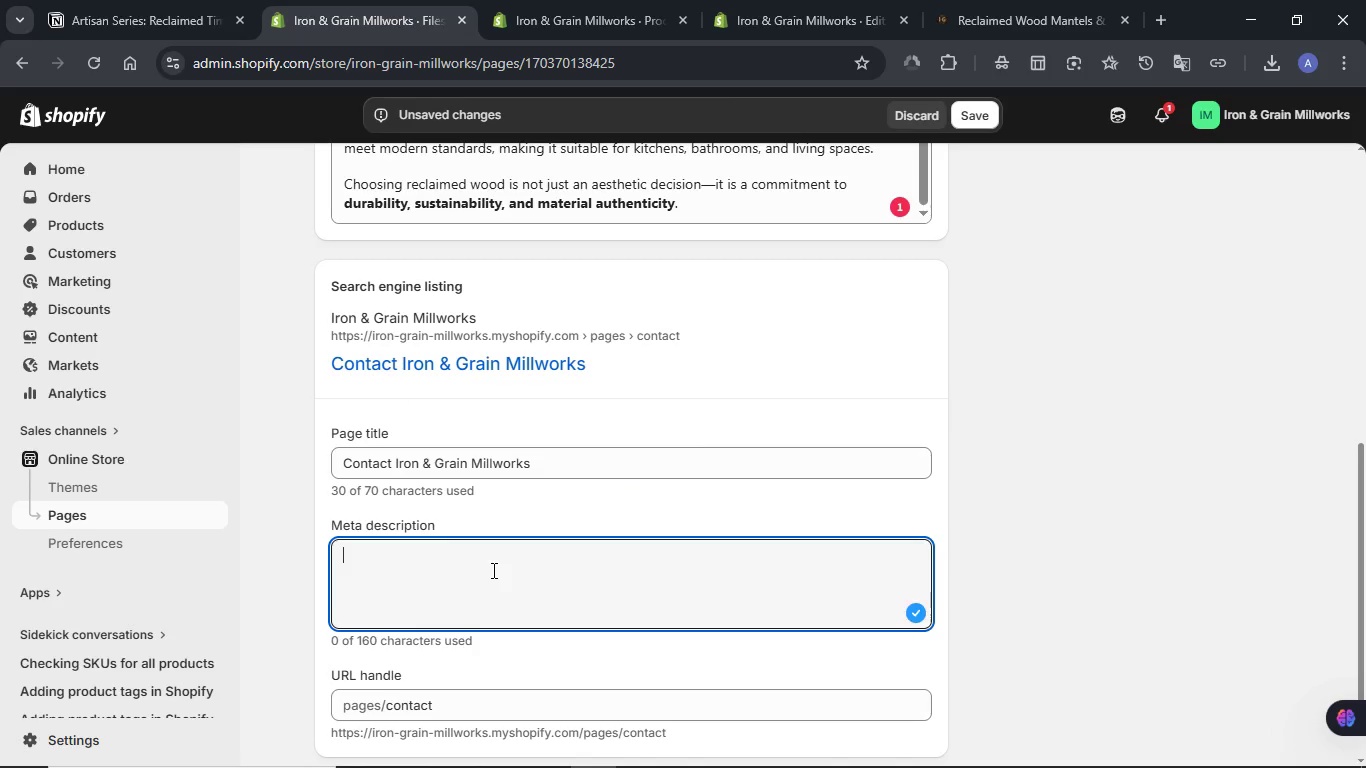 
hold_key(key=MetaLeft, duration=0.52)
 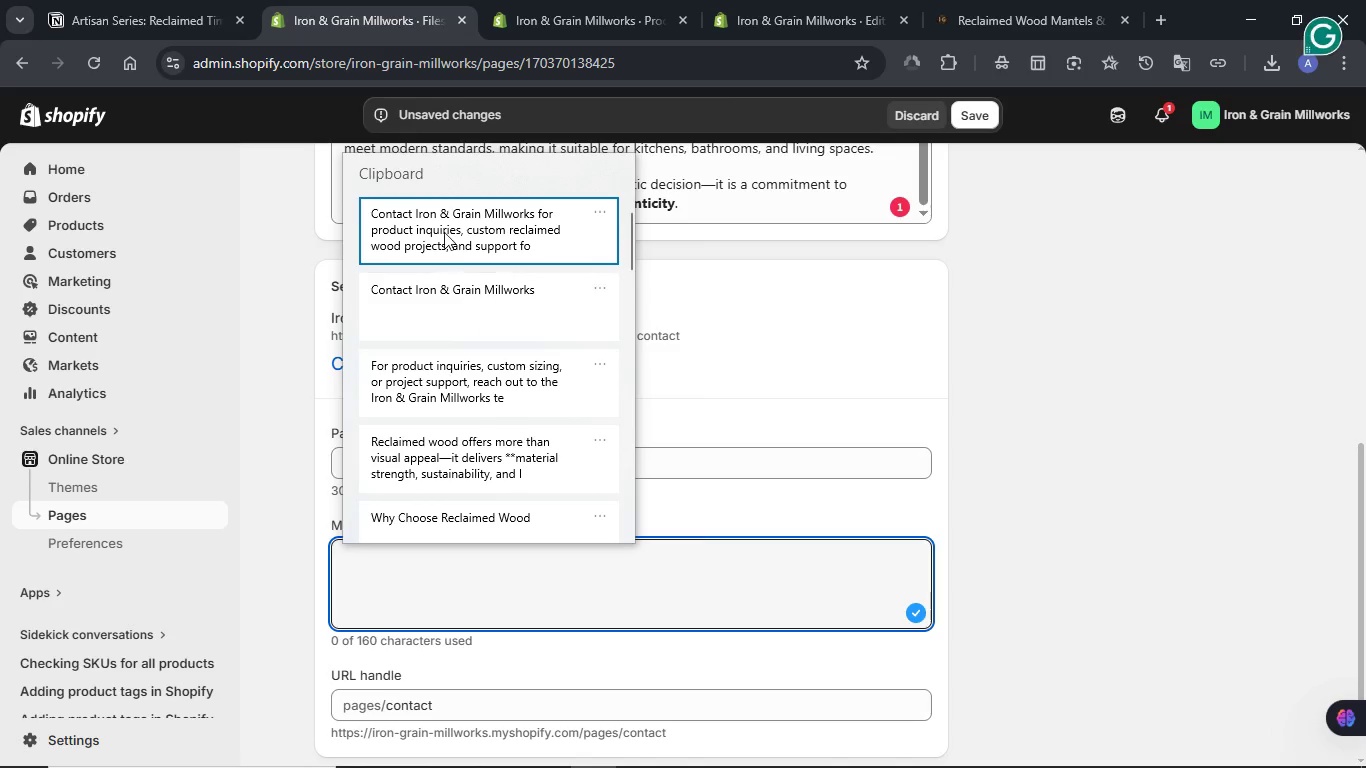 
left_click([444, 229])
 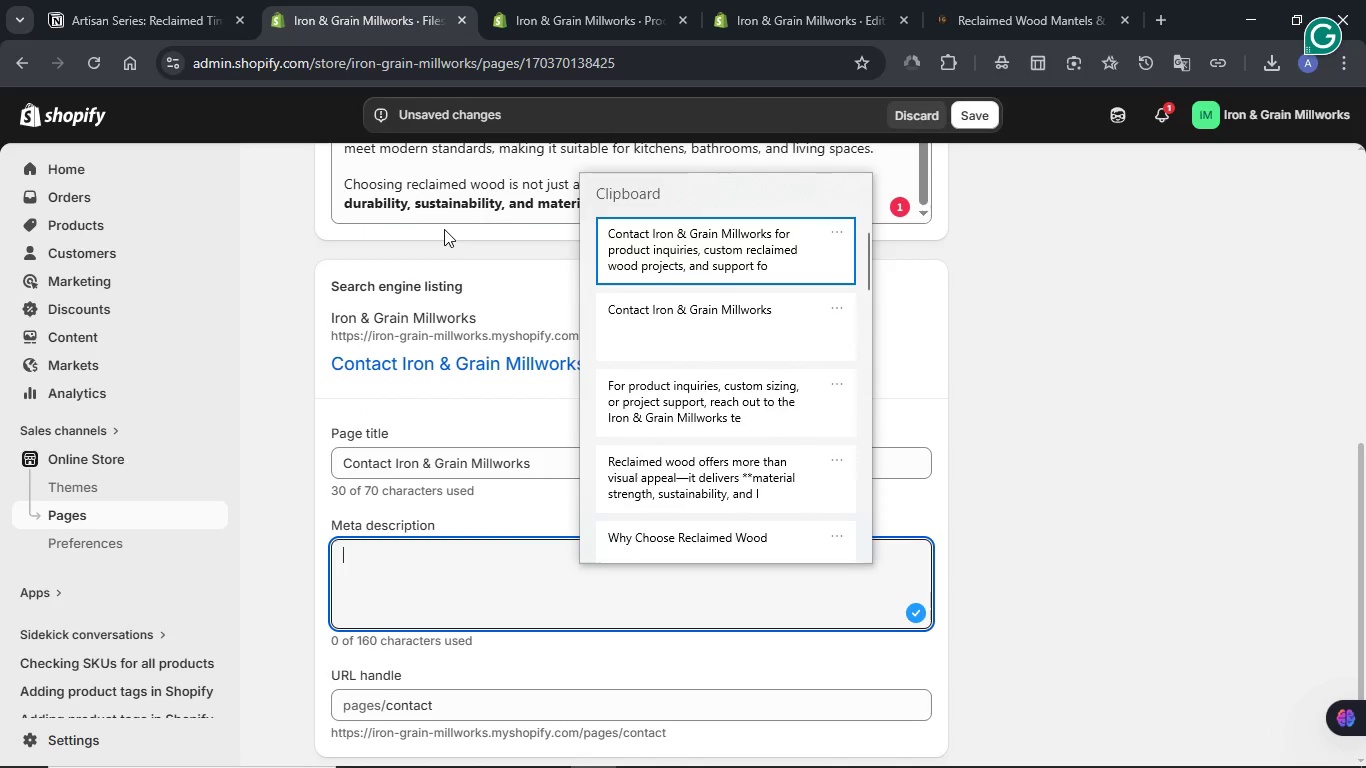 
key(Control+ControlLeft)
 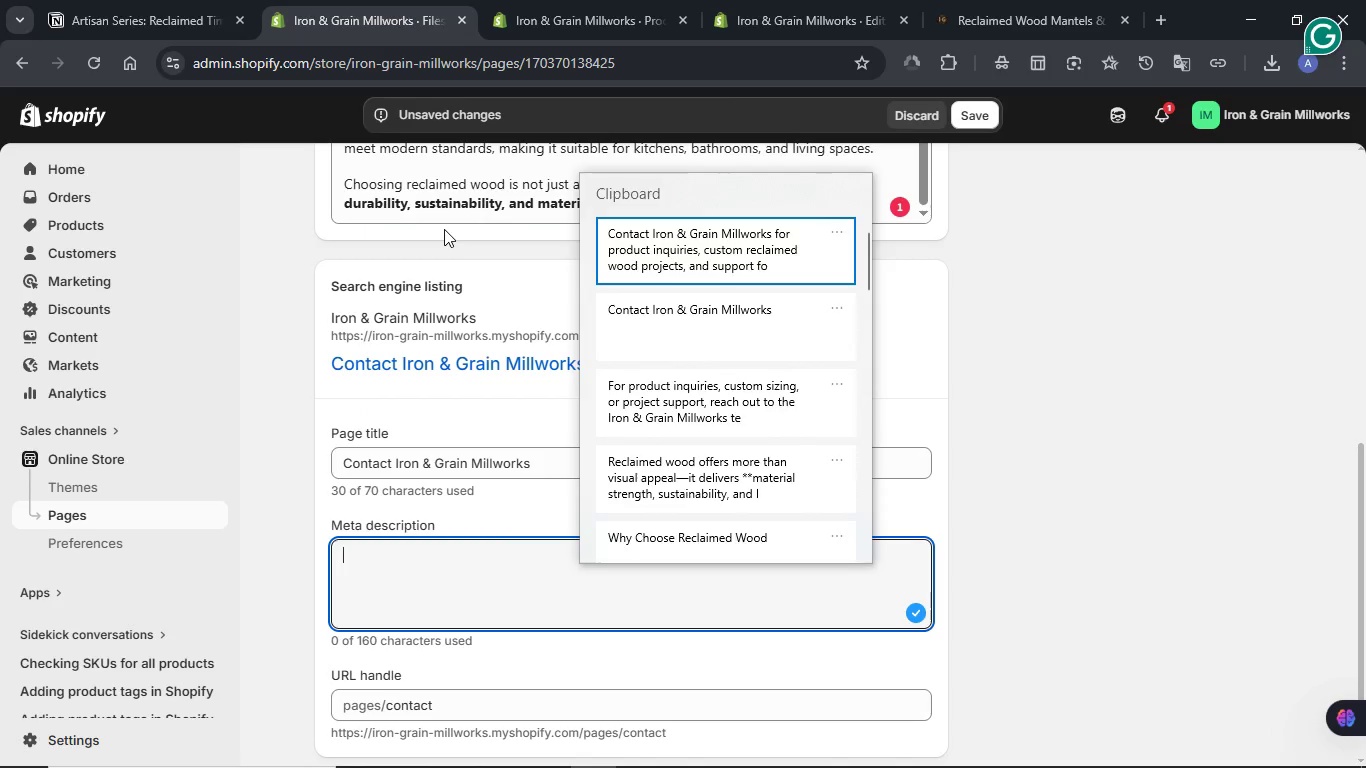 
left_click([968, 125])
 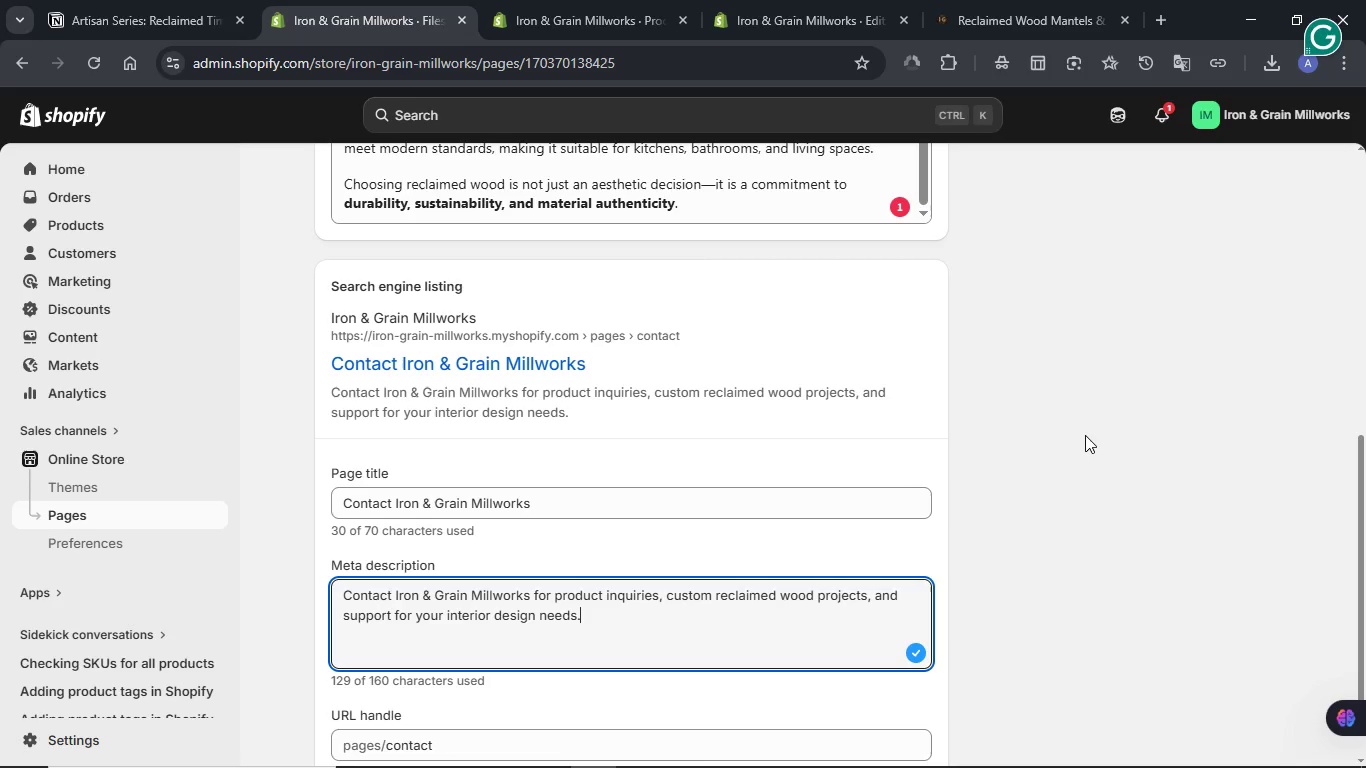 
wait(5.69)
 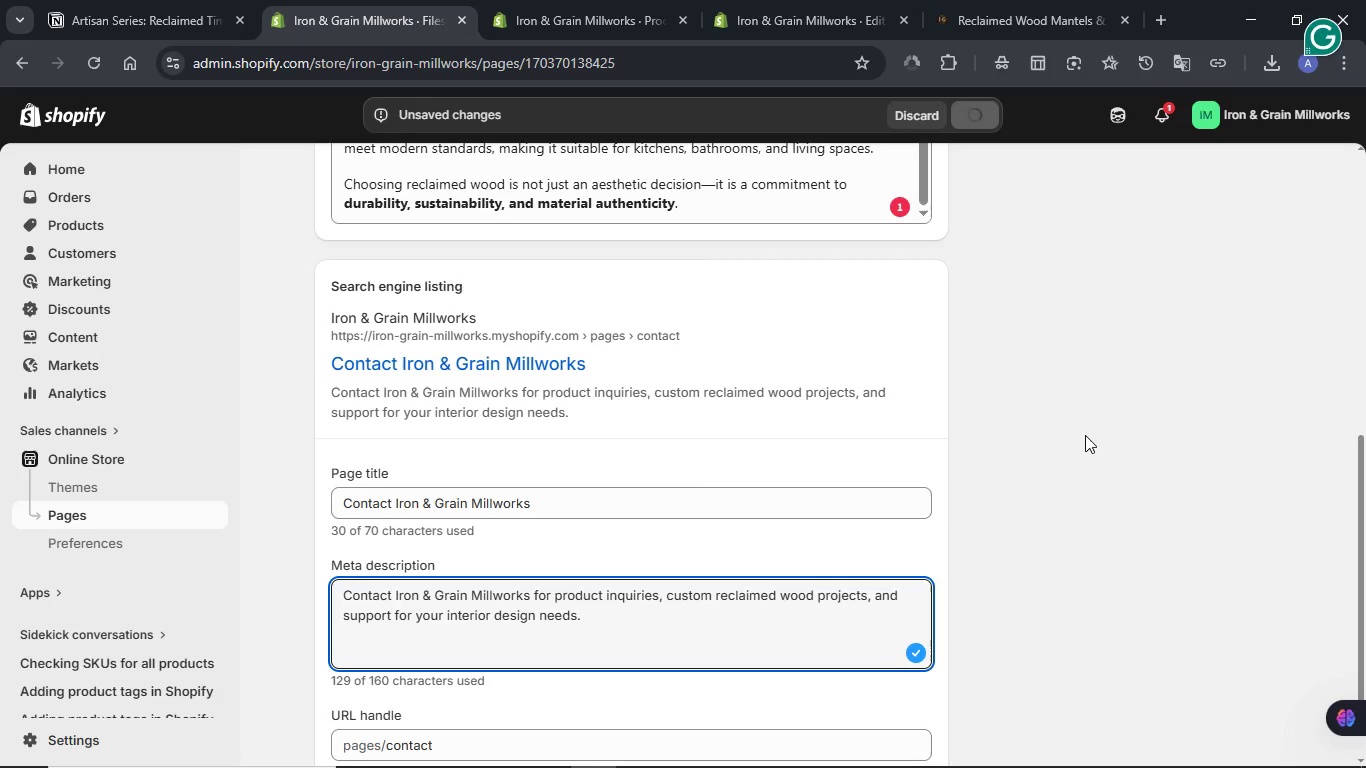 
left_click([112, 344])
 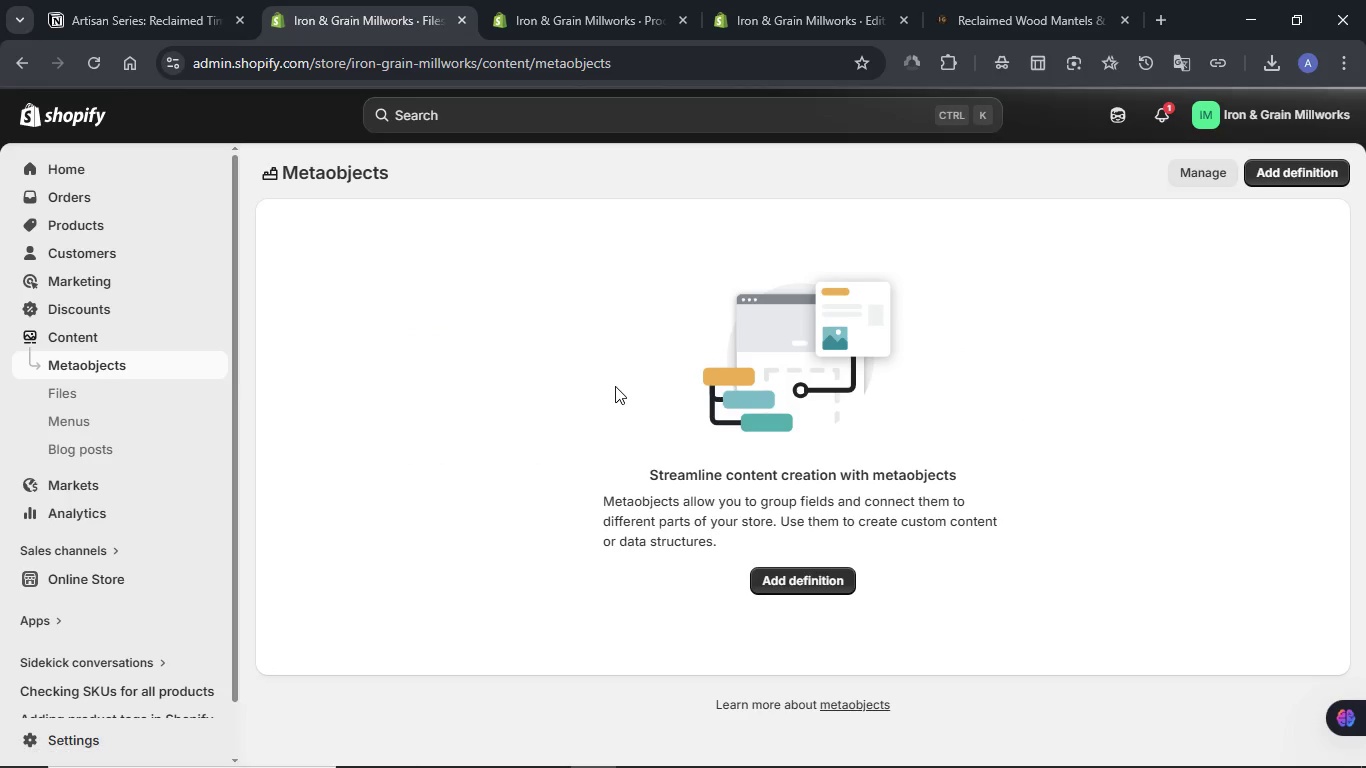 
wait(8.23)
 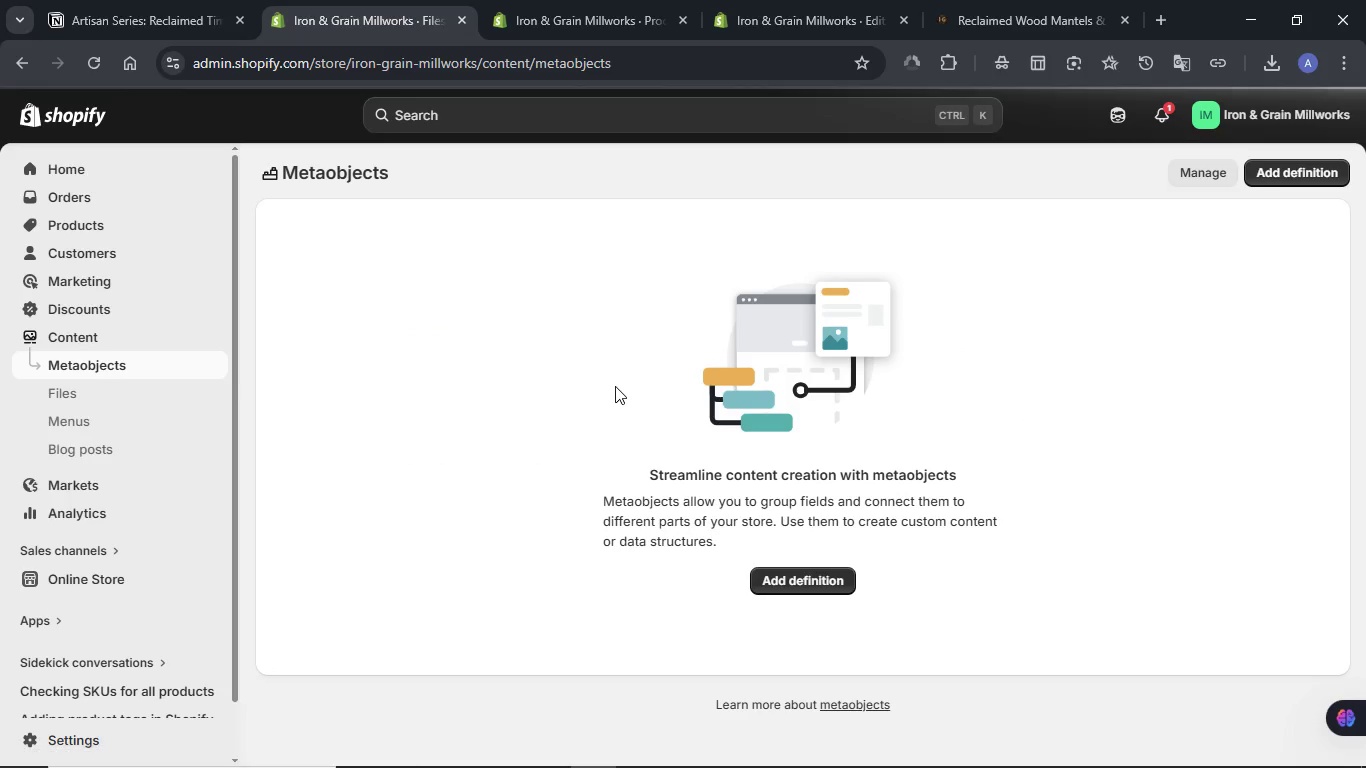 
left_click([82, 415])
 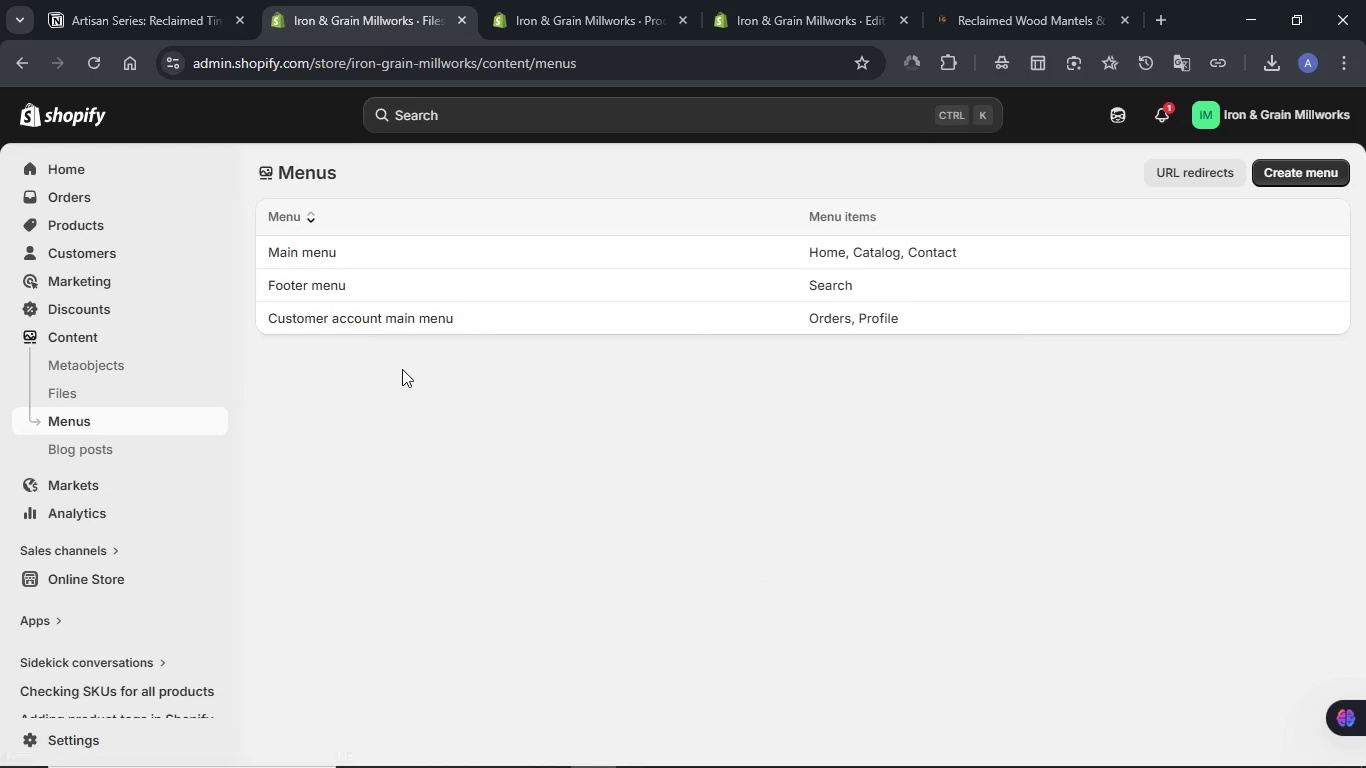 
left_click([309, 245])
 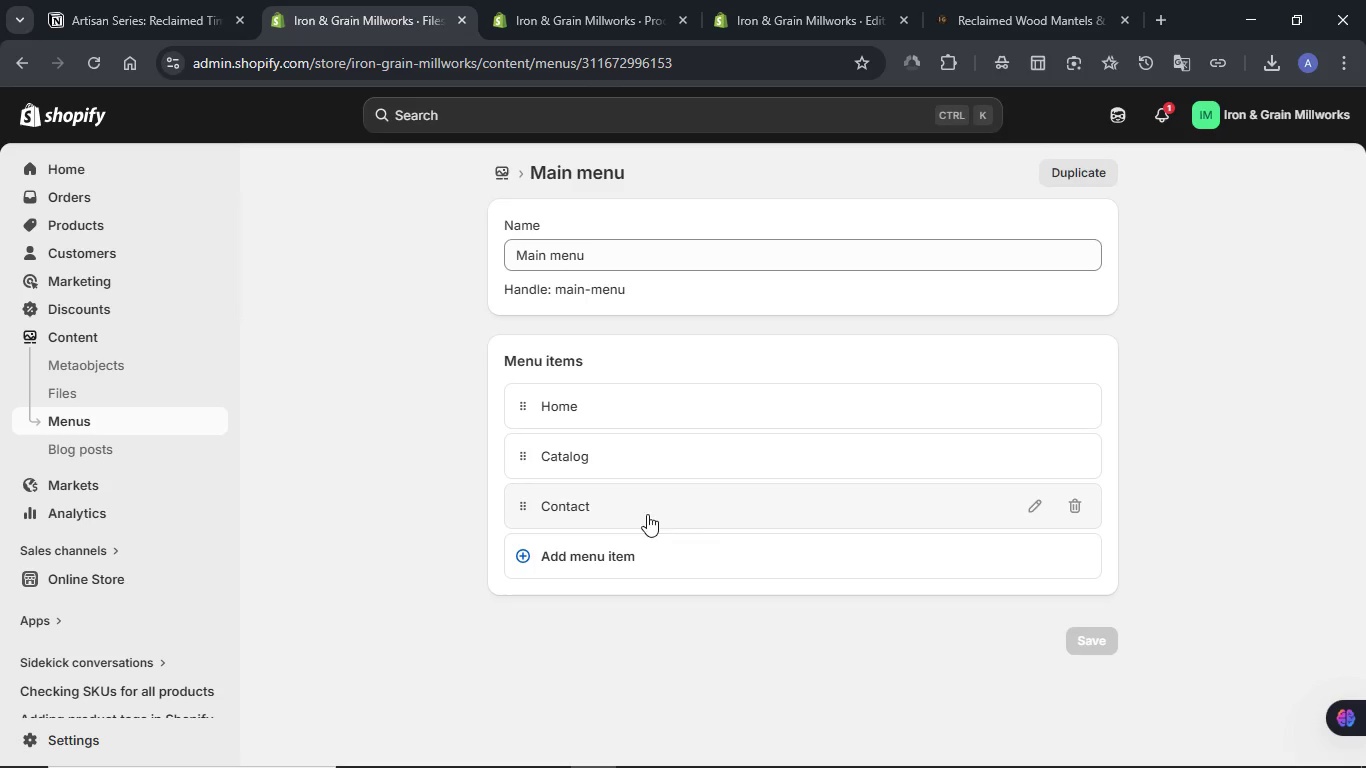 
wait(7.61)
 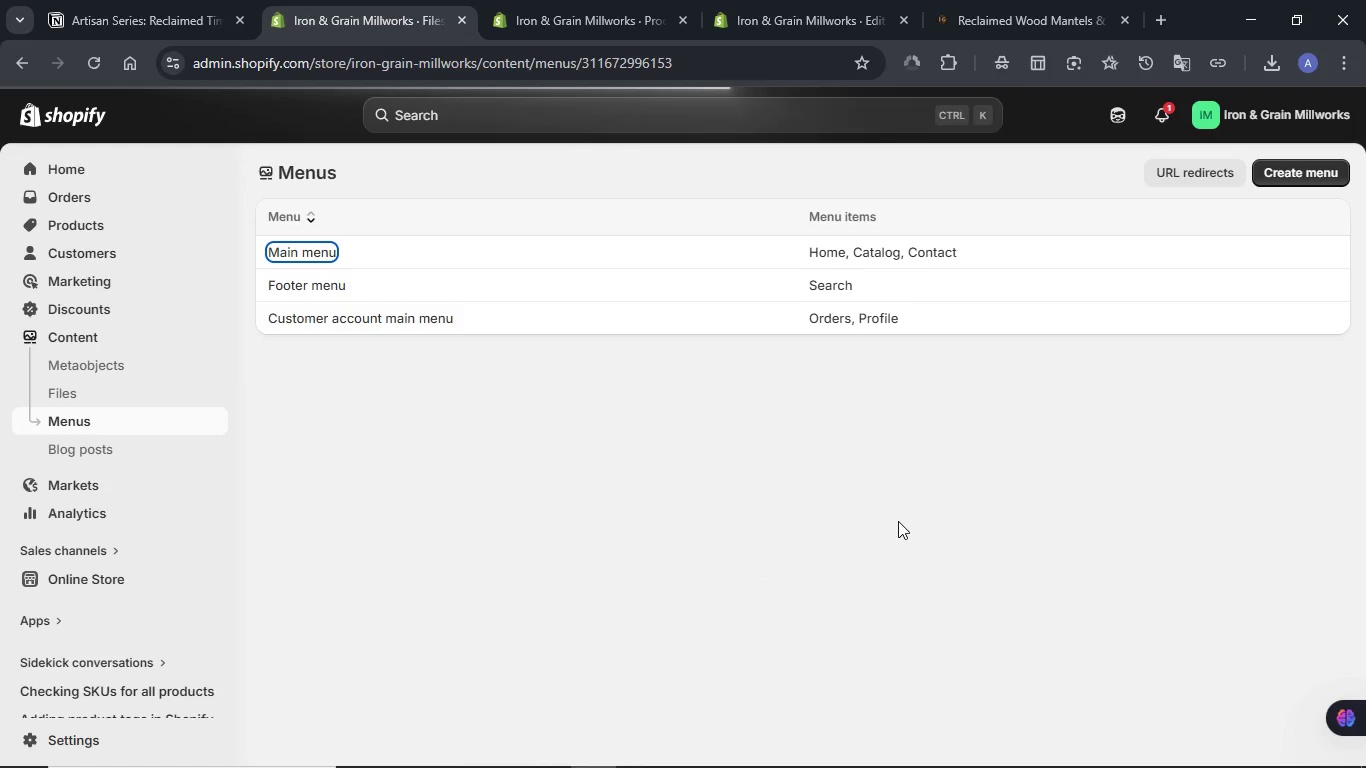 
left_click([1034, 510])
 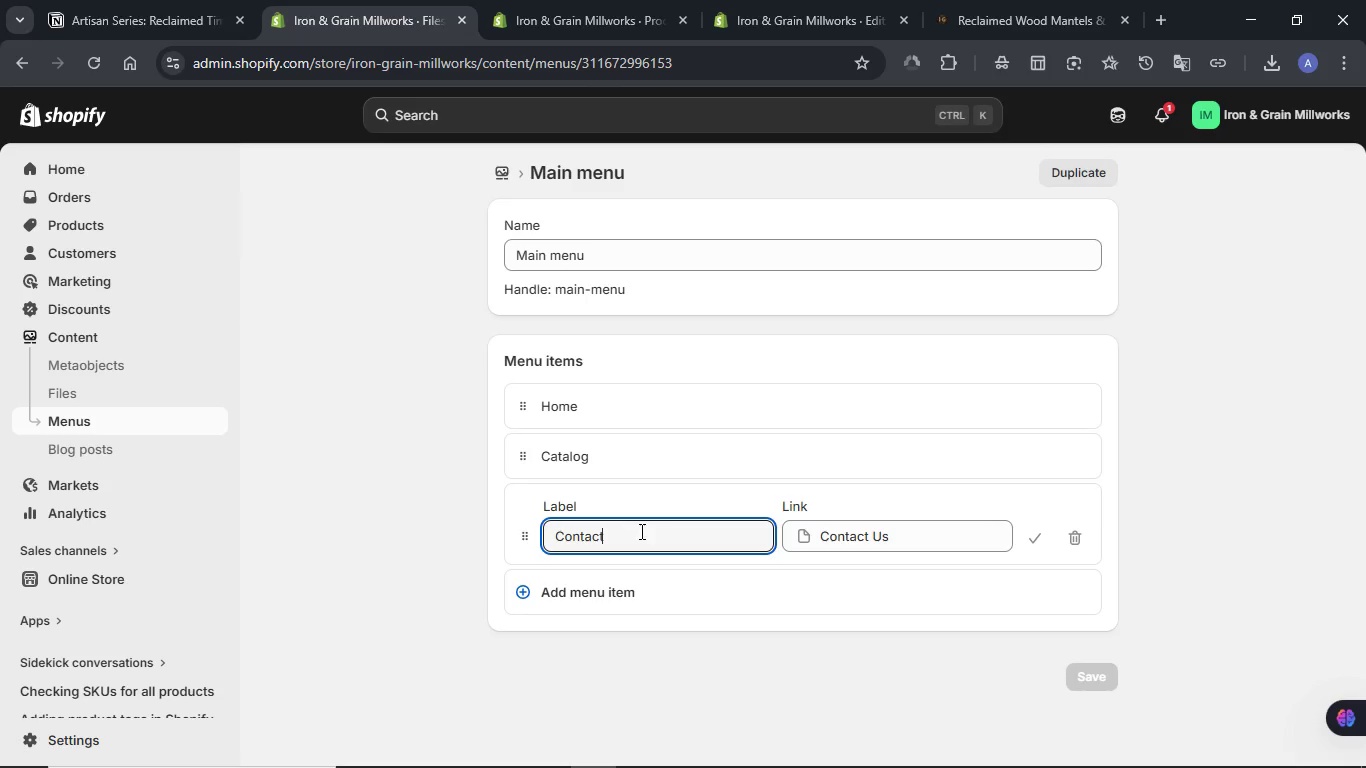 
left_click([664, 532])
 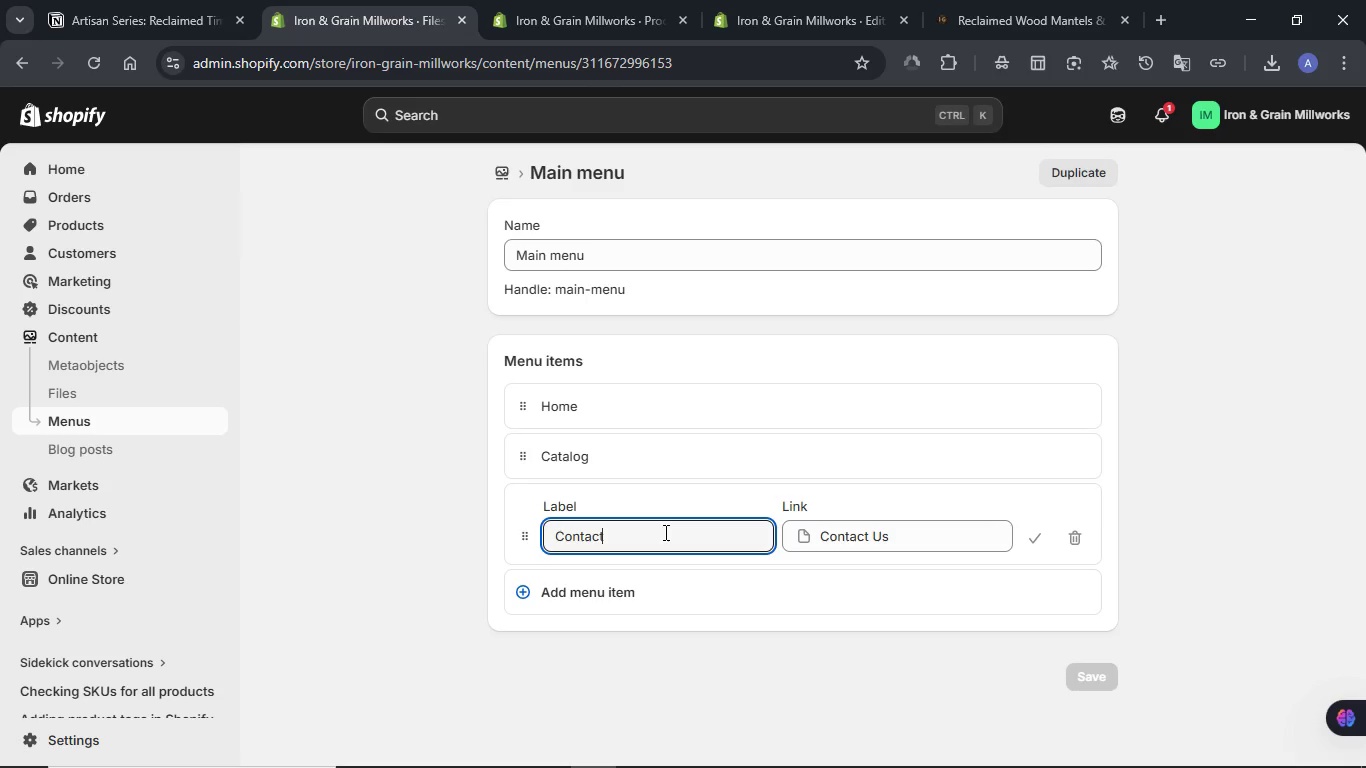 
key(Space)
 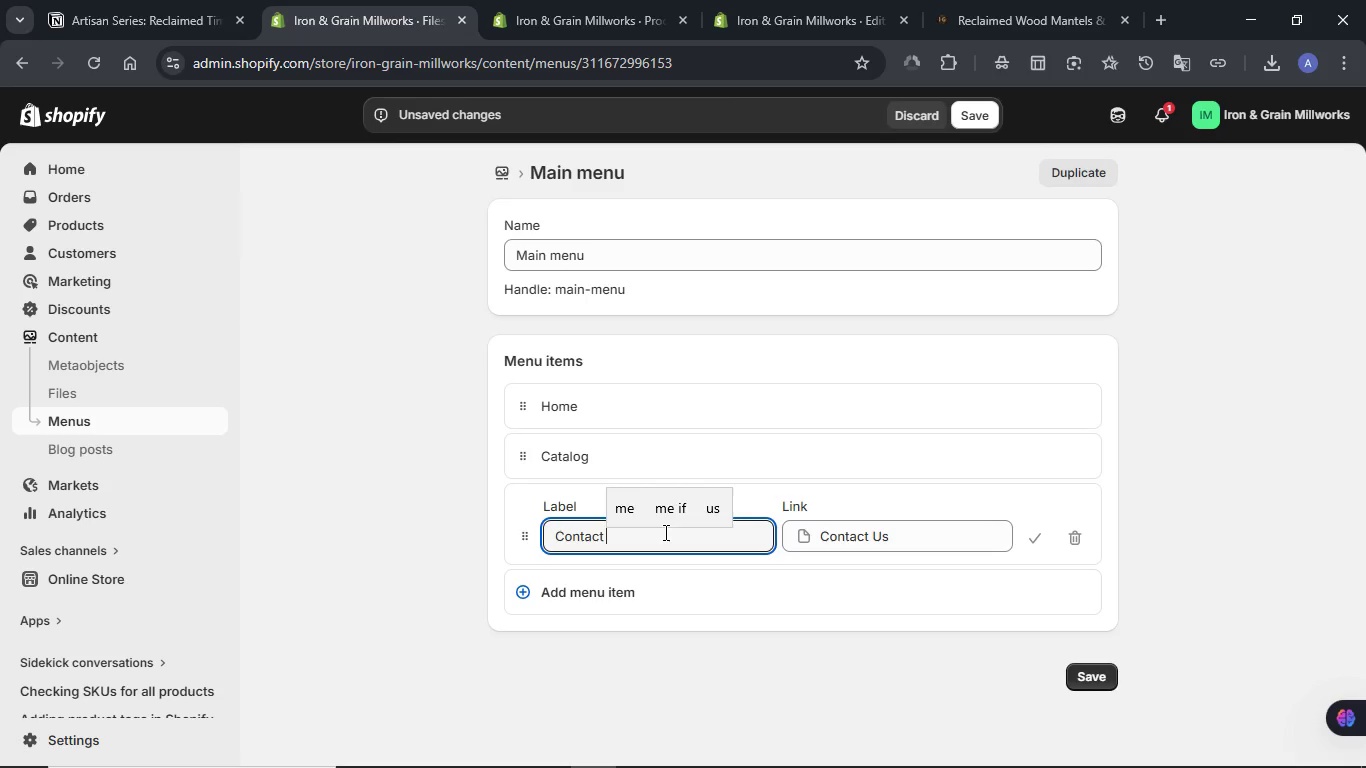 
key(Shift+ShiftLeft)
 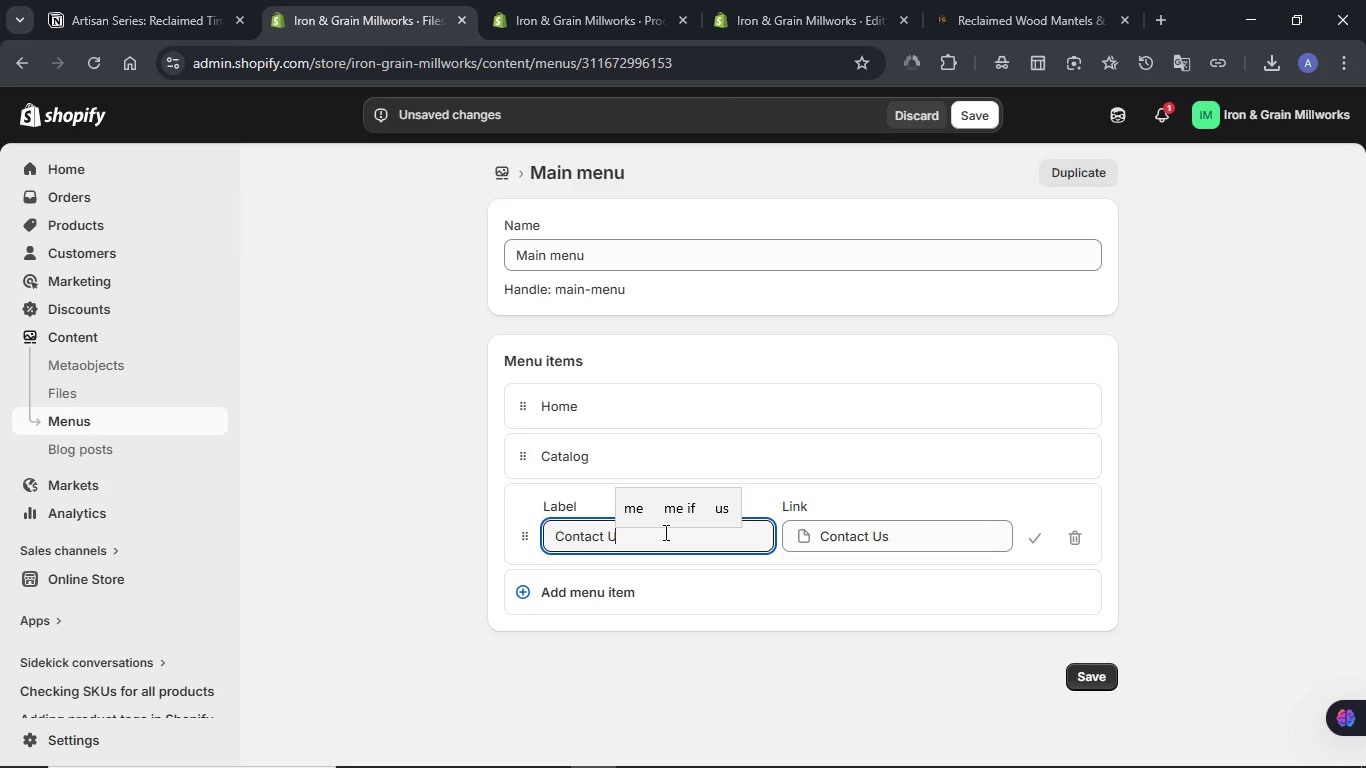 
key(Shift+U)
 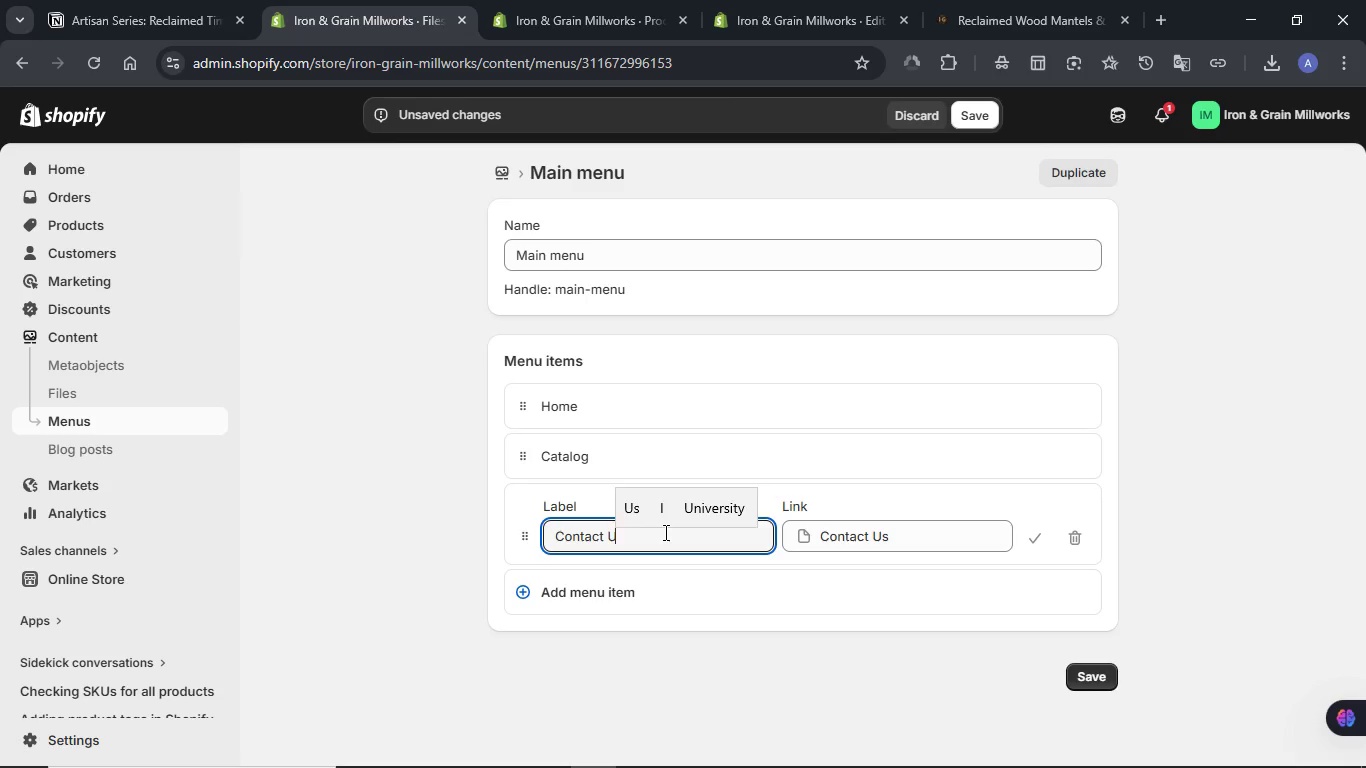 
key(Shift+ShiftRight)
 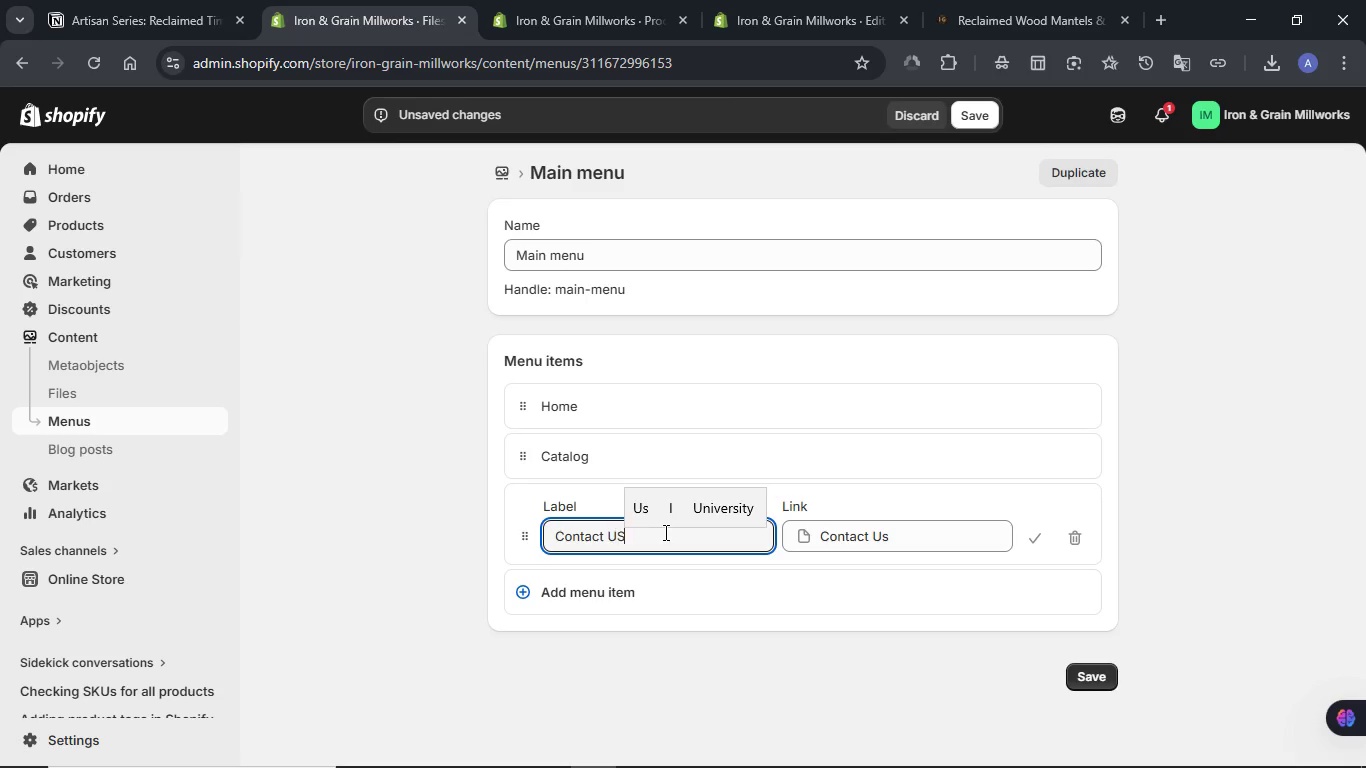 
key(Shift+S)
 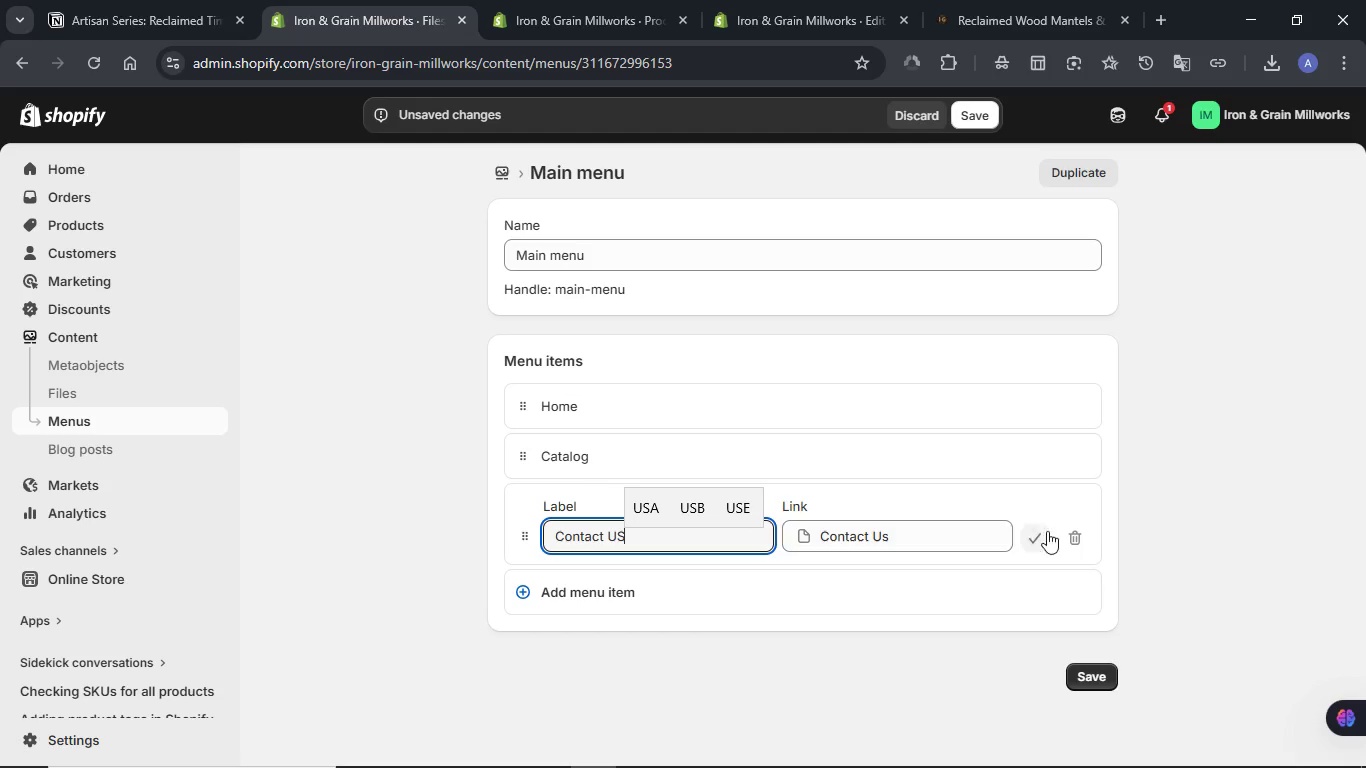 
left_click([1043, 535])
 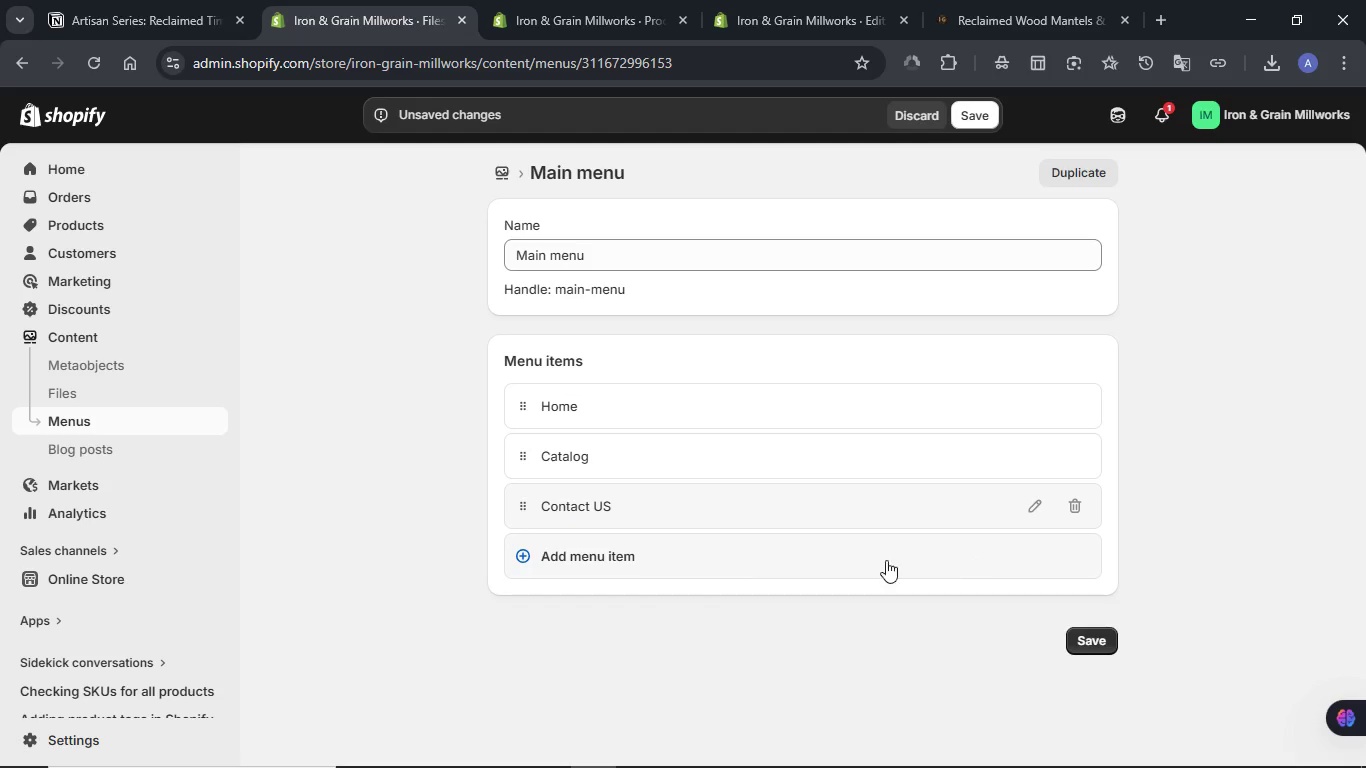 
left_click([578, 563])
 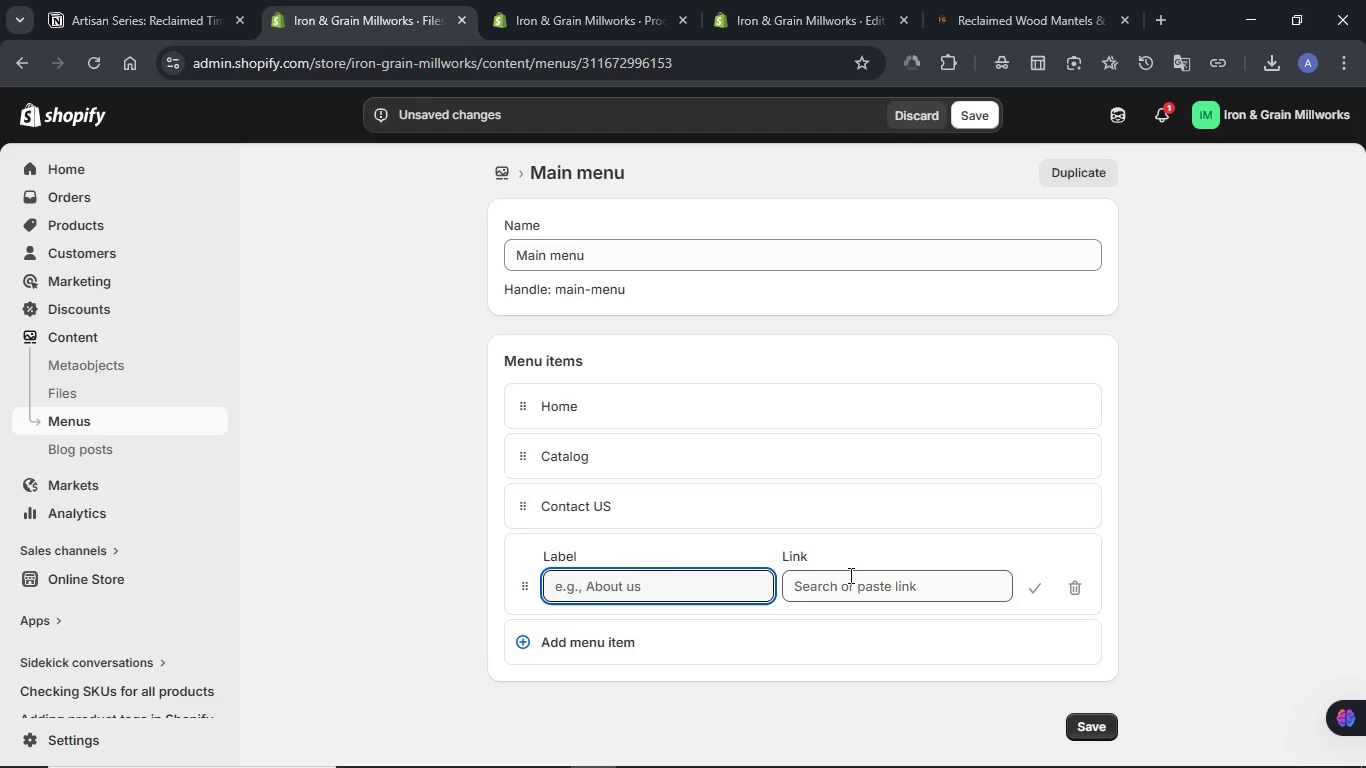 
left_click([849, 575])
 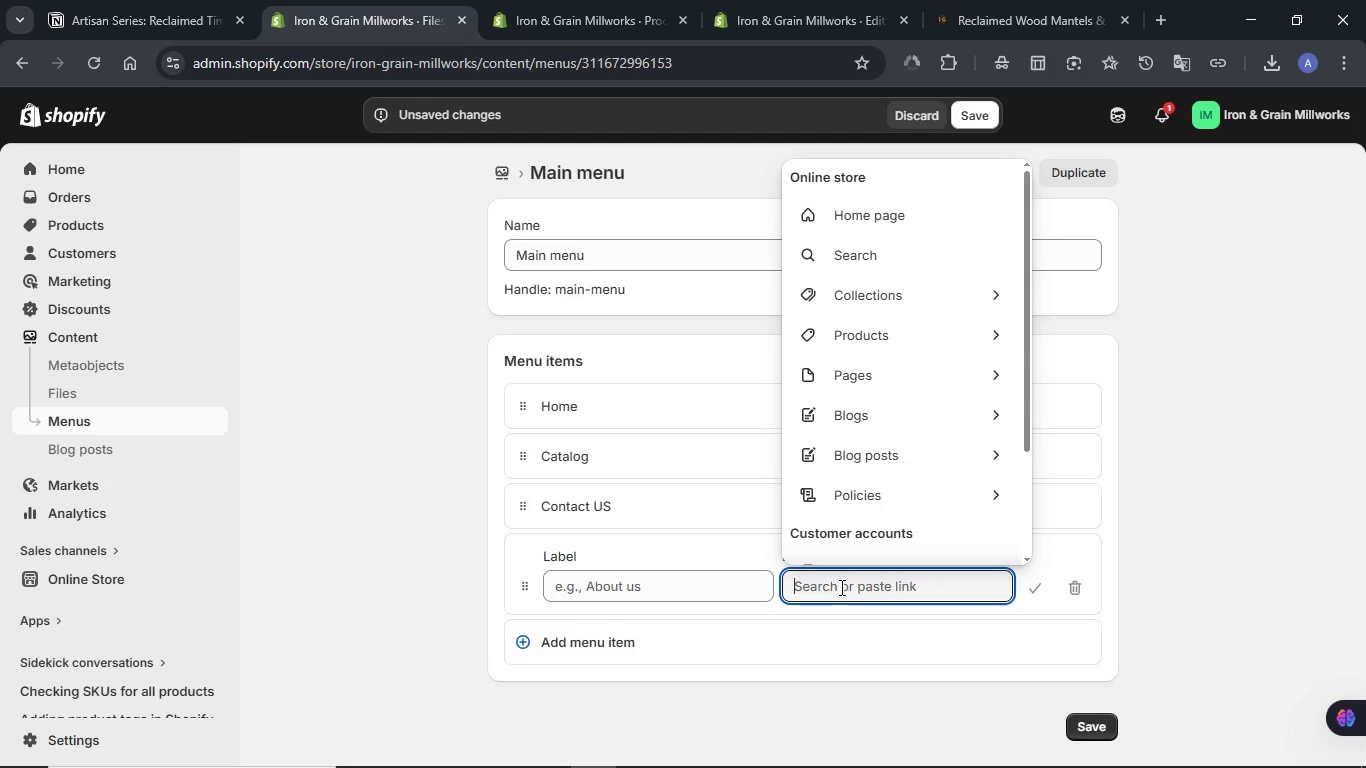 
left_click([940, 373])
 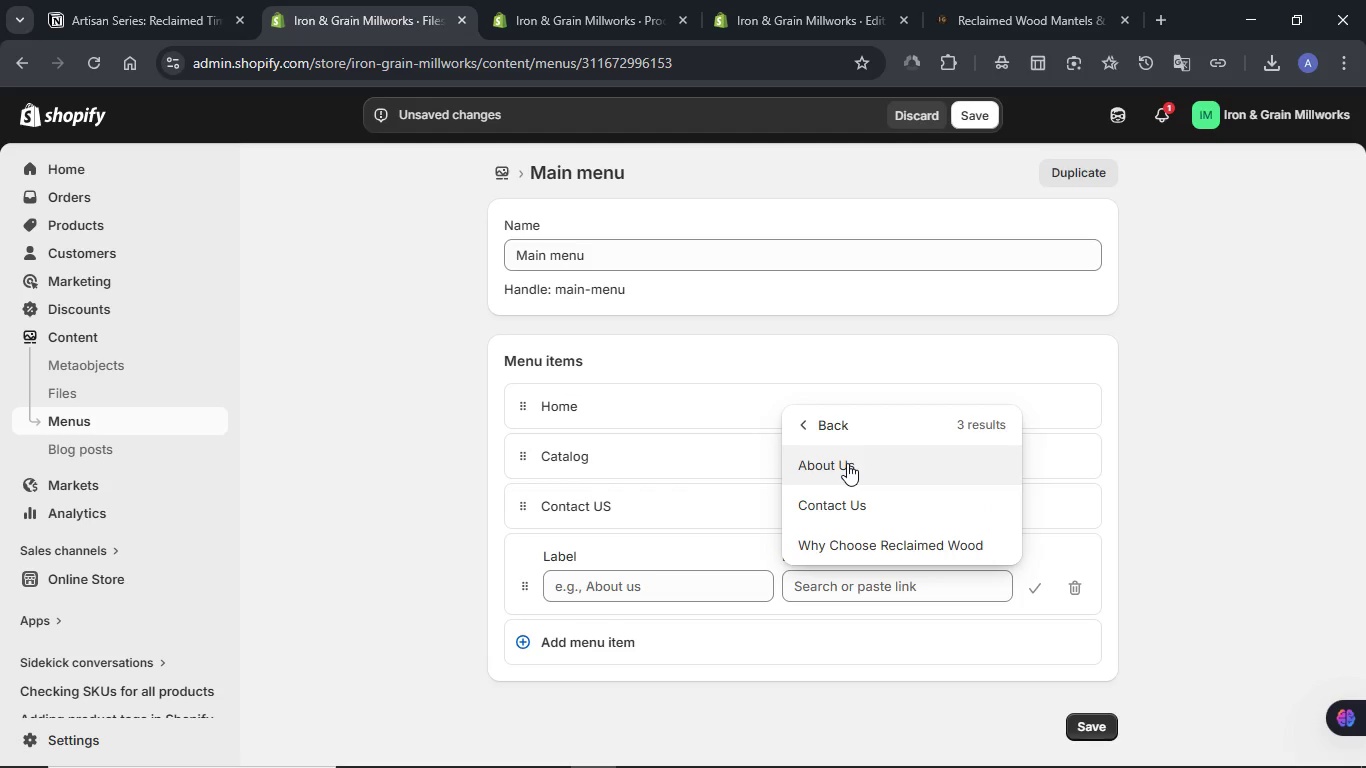 
left_click([840, 545])
 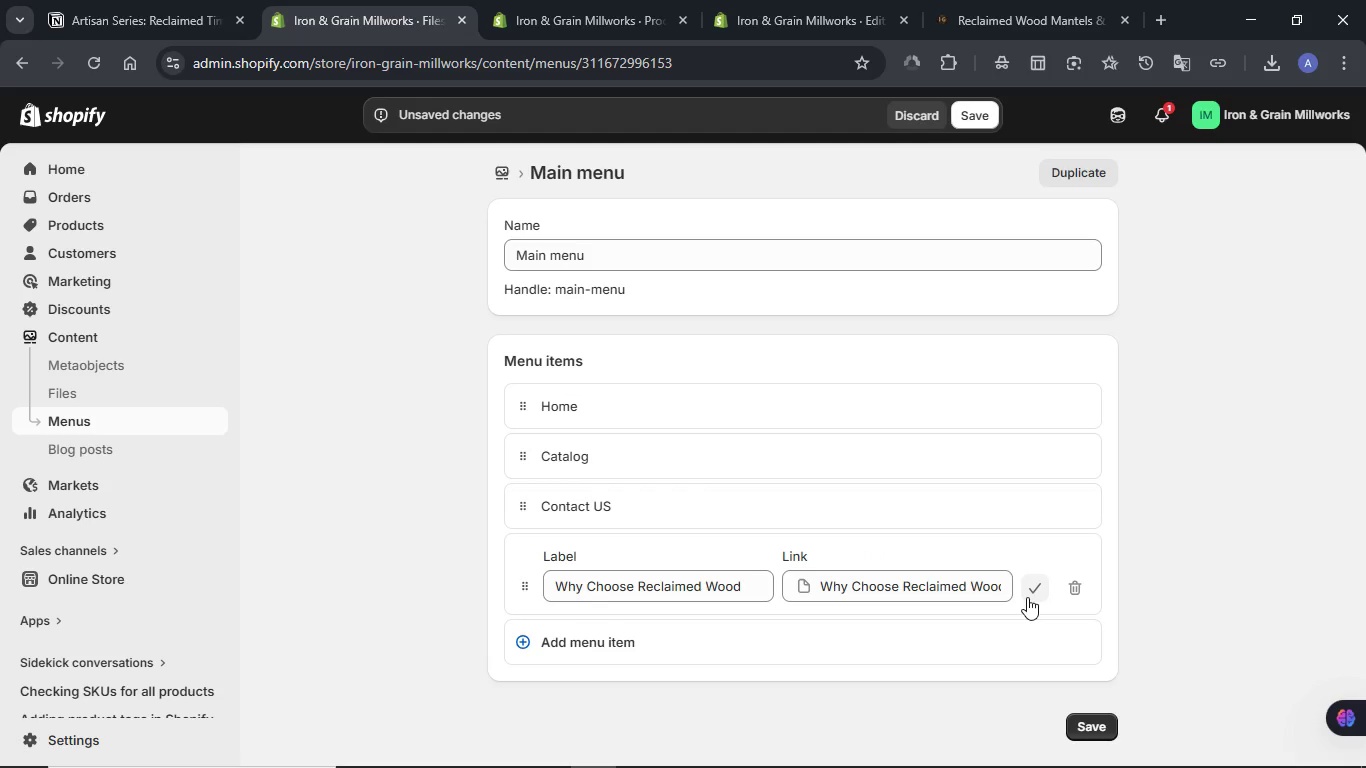 
left_click([1034, 589])
 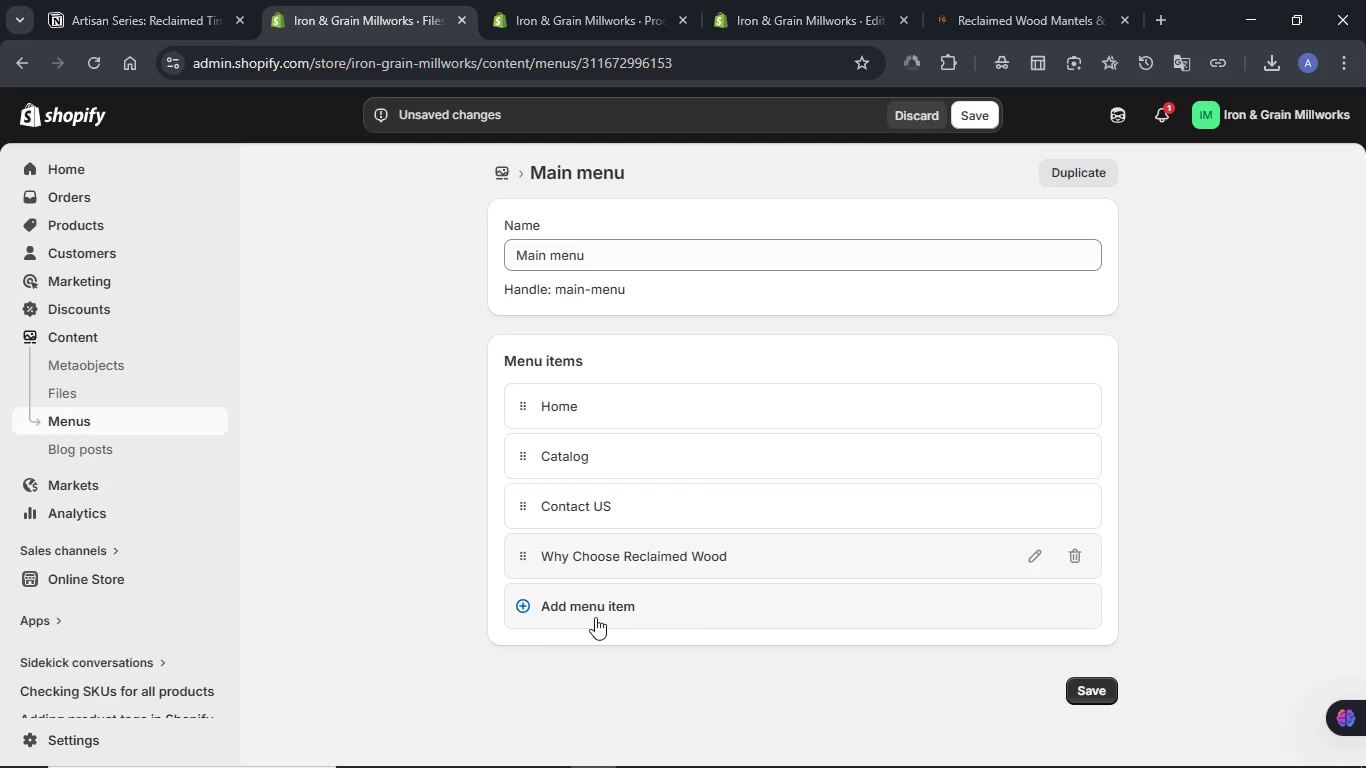 
left_click([574, 614])
 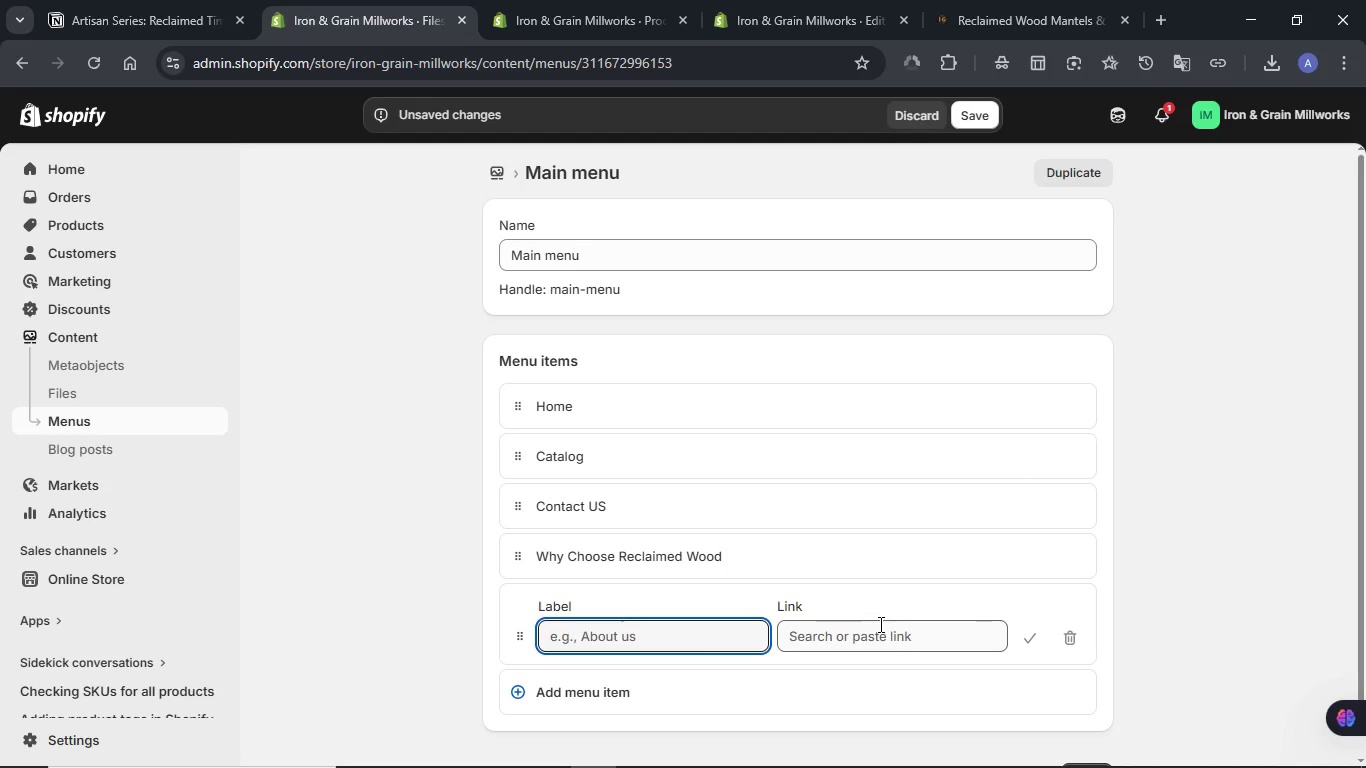 
left_click([882, 626])
 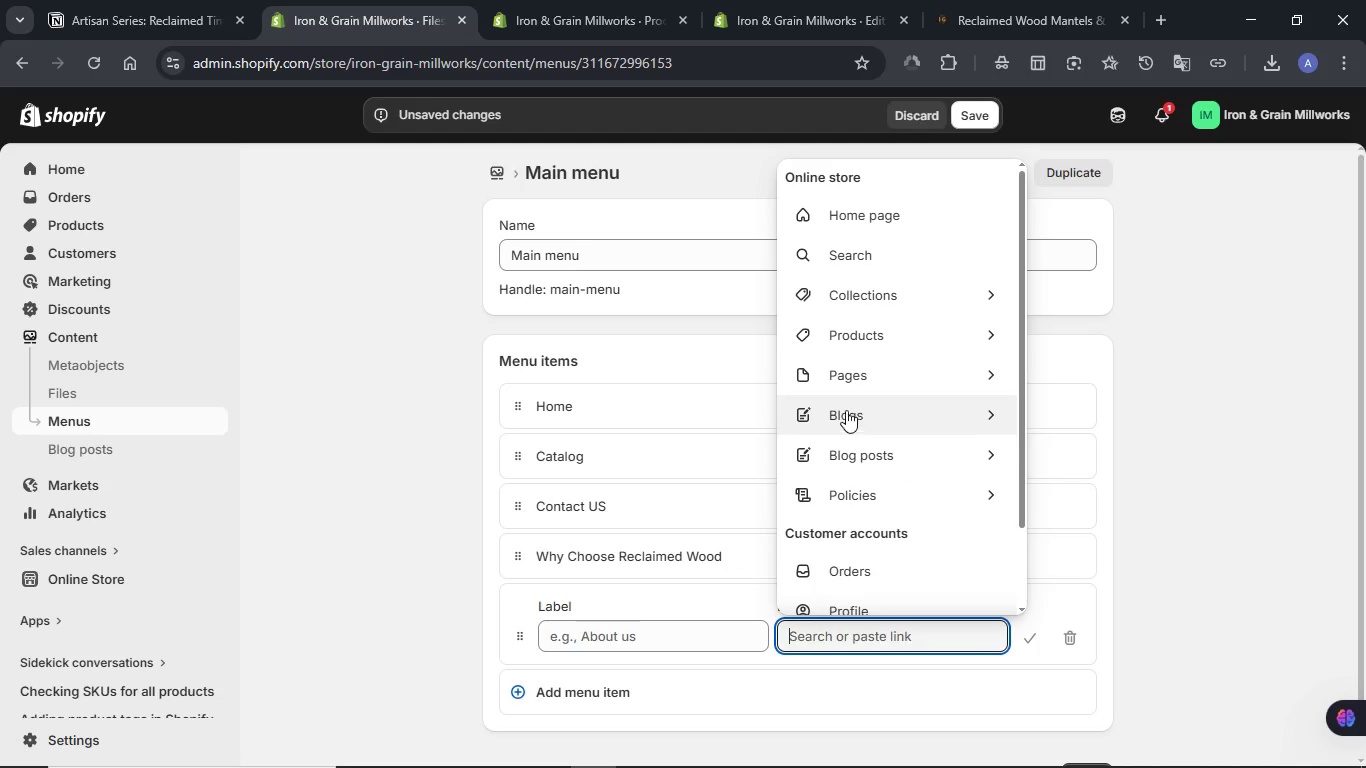 
left_click([845, 381])
 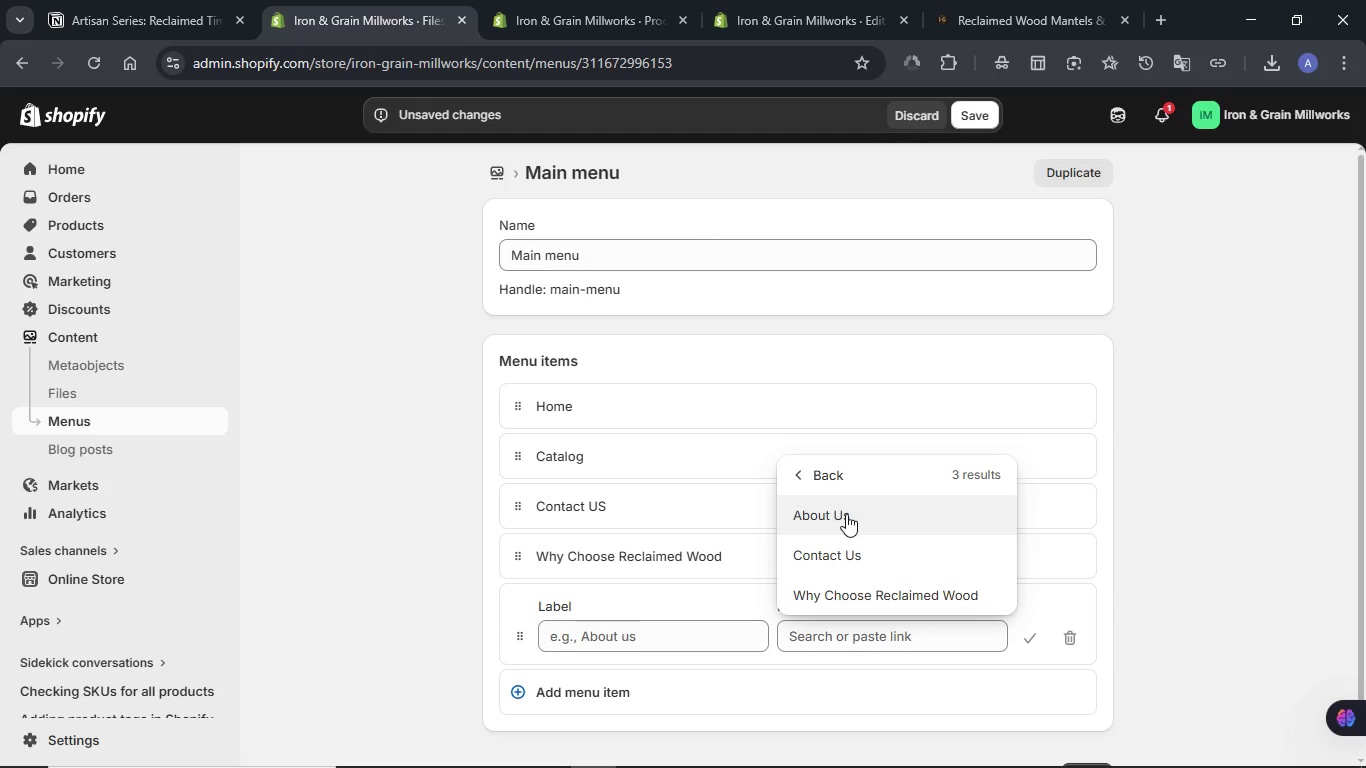 
left_click([846, 514])
 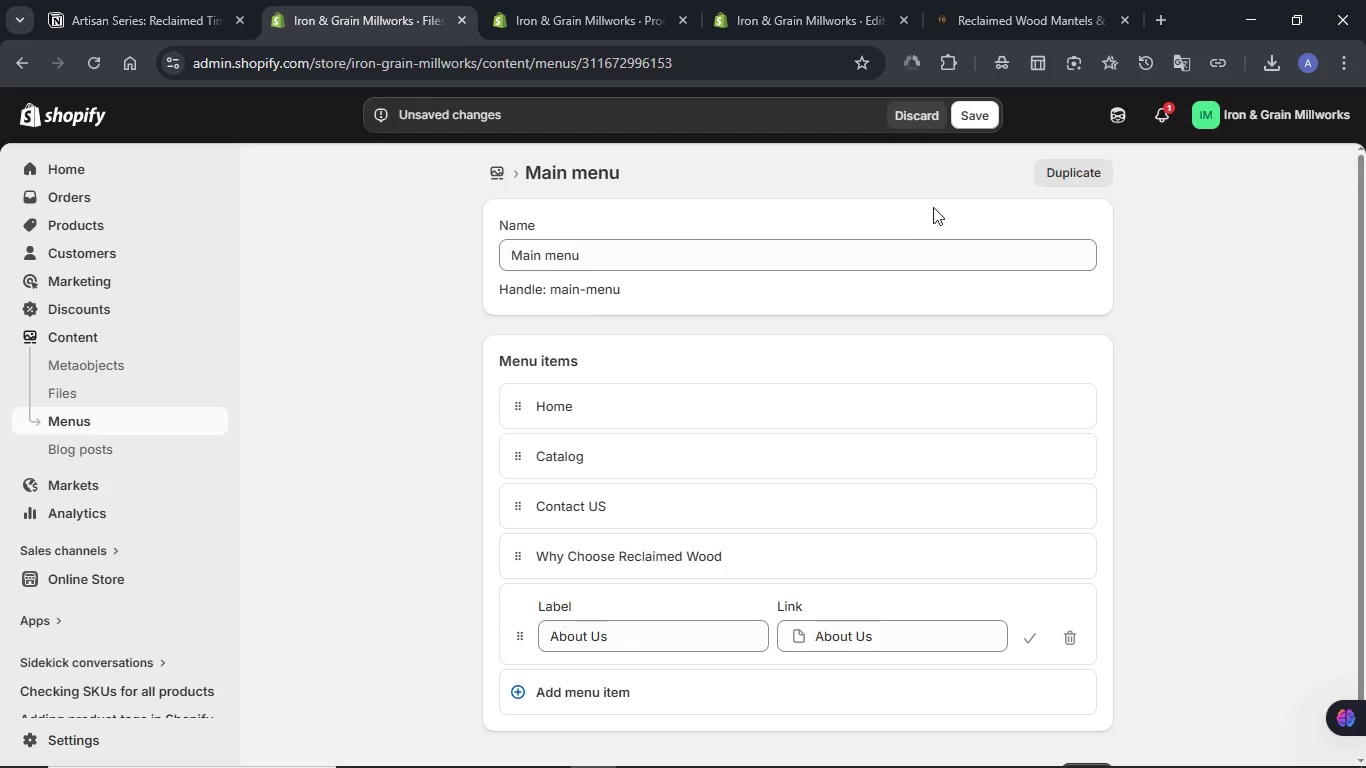 
left_click([987, 114])
 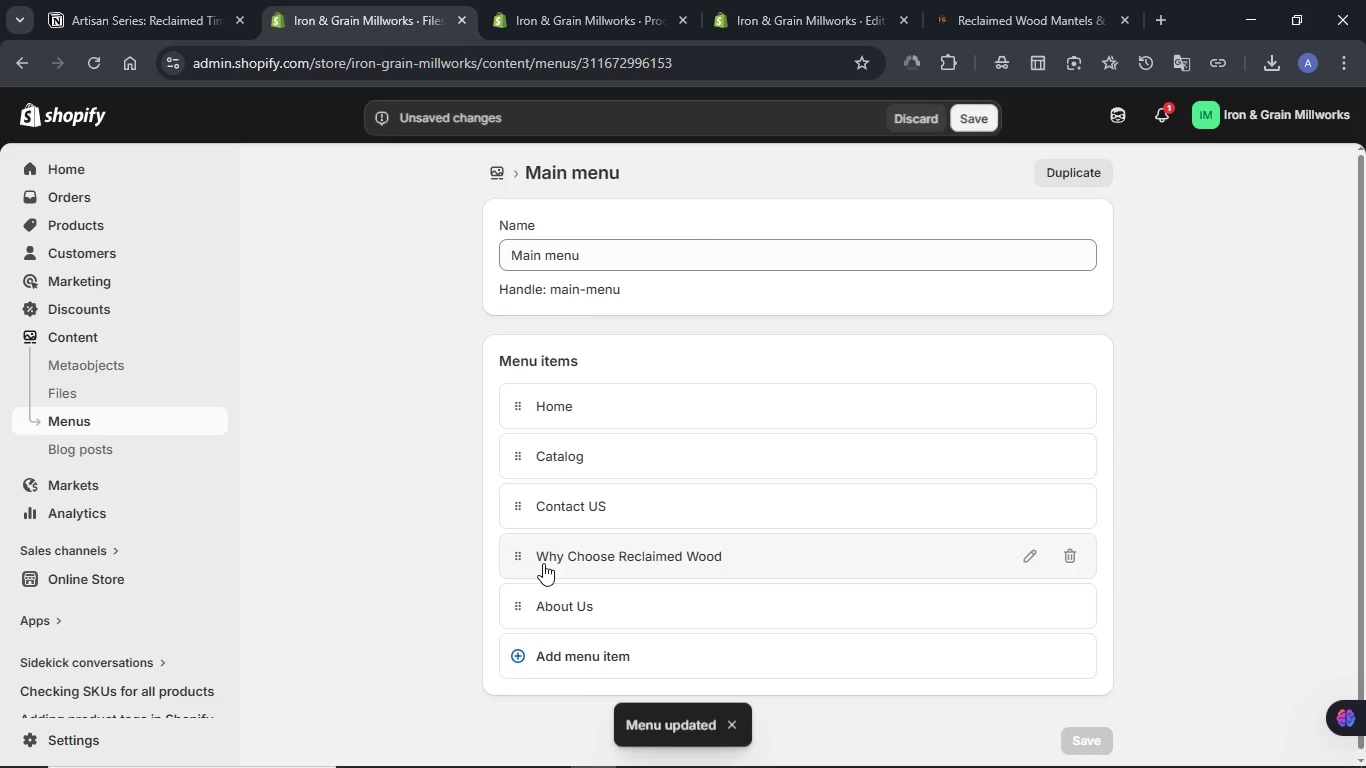 
left_click_drag(start_coordinate=[521, 558], to_coordinate=[511, 482])
 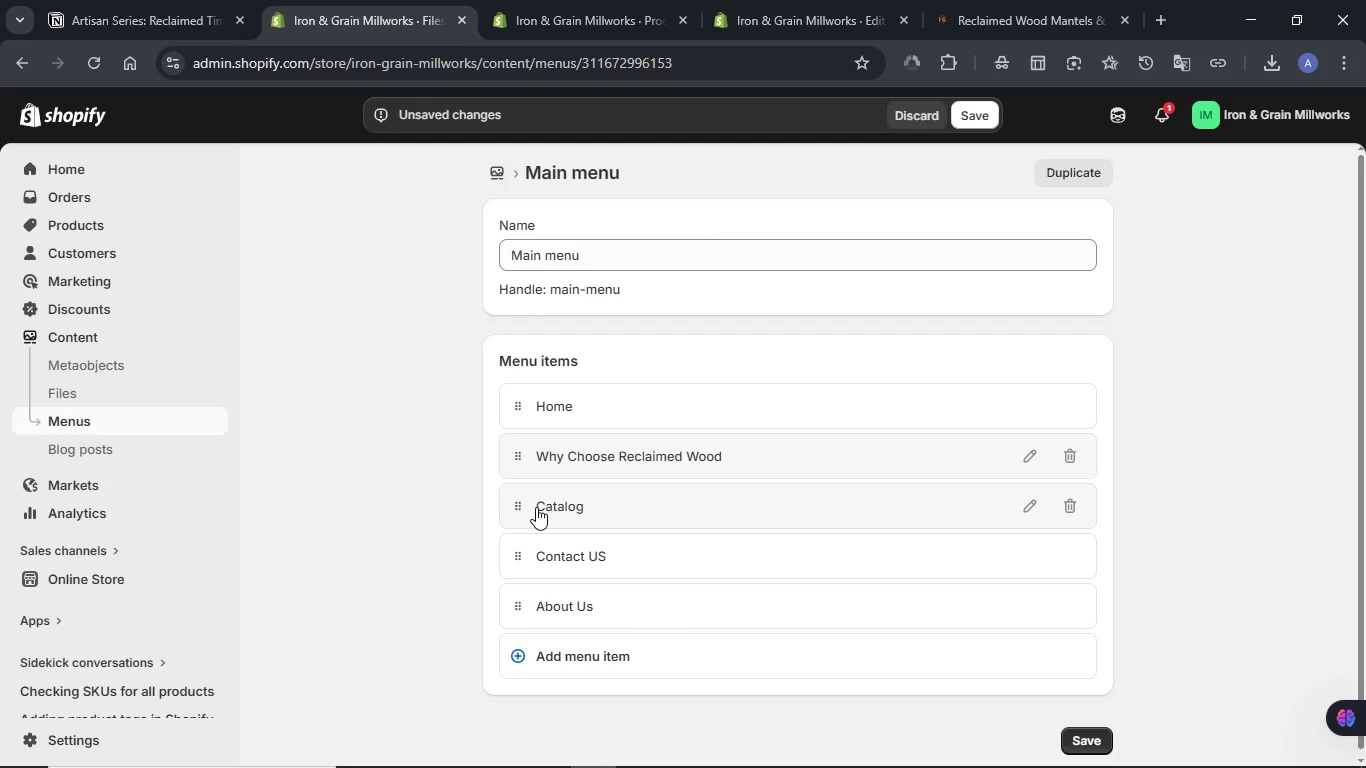 
wait(9.41)
 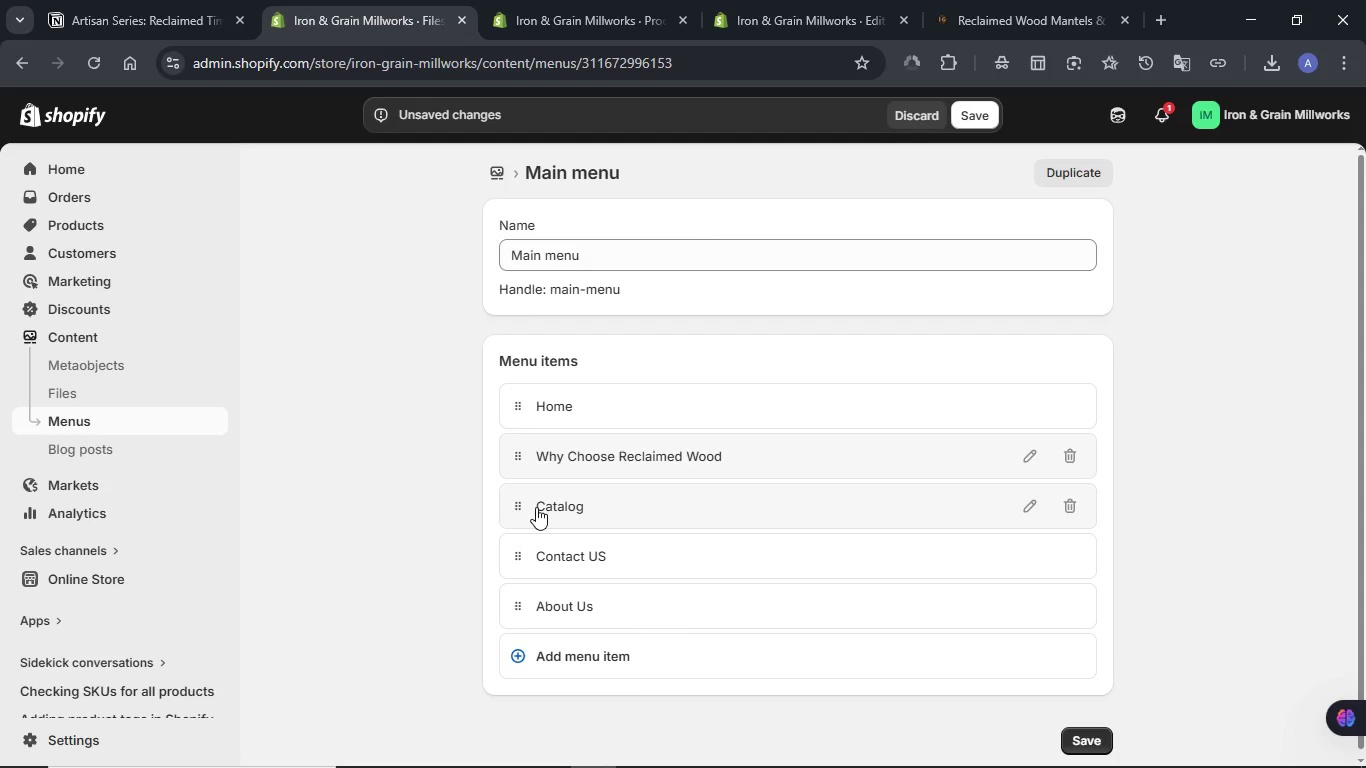 
left_click([1088, 744])
 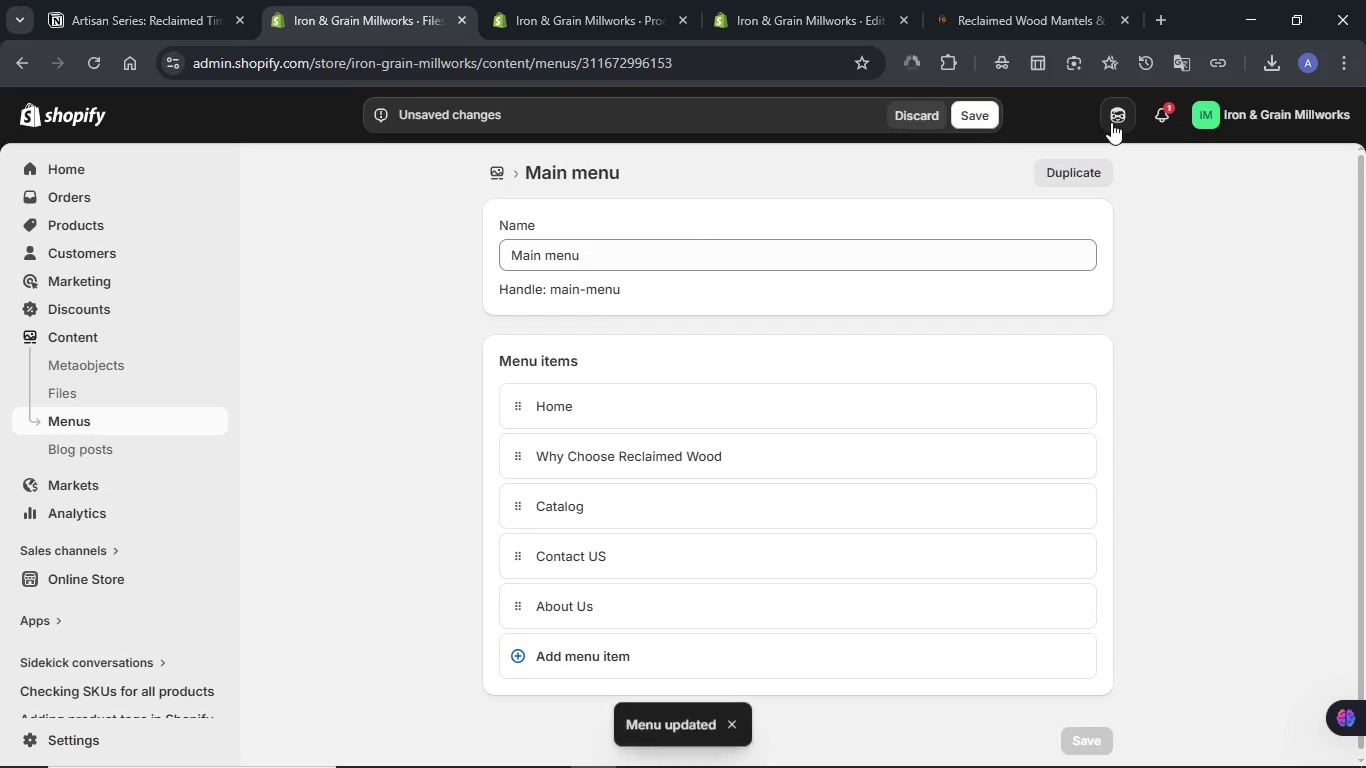 
left_click([1112, 122])
 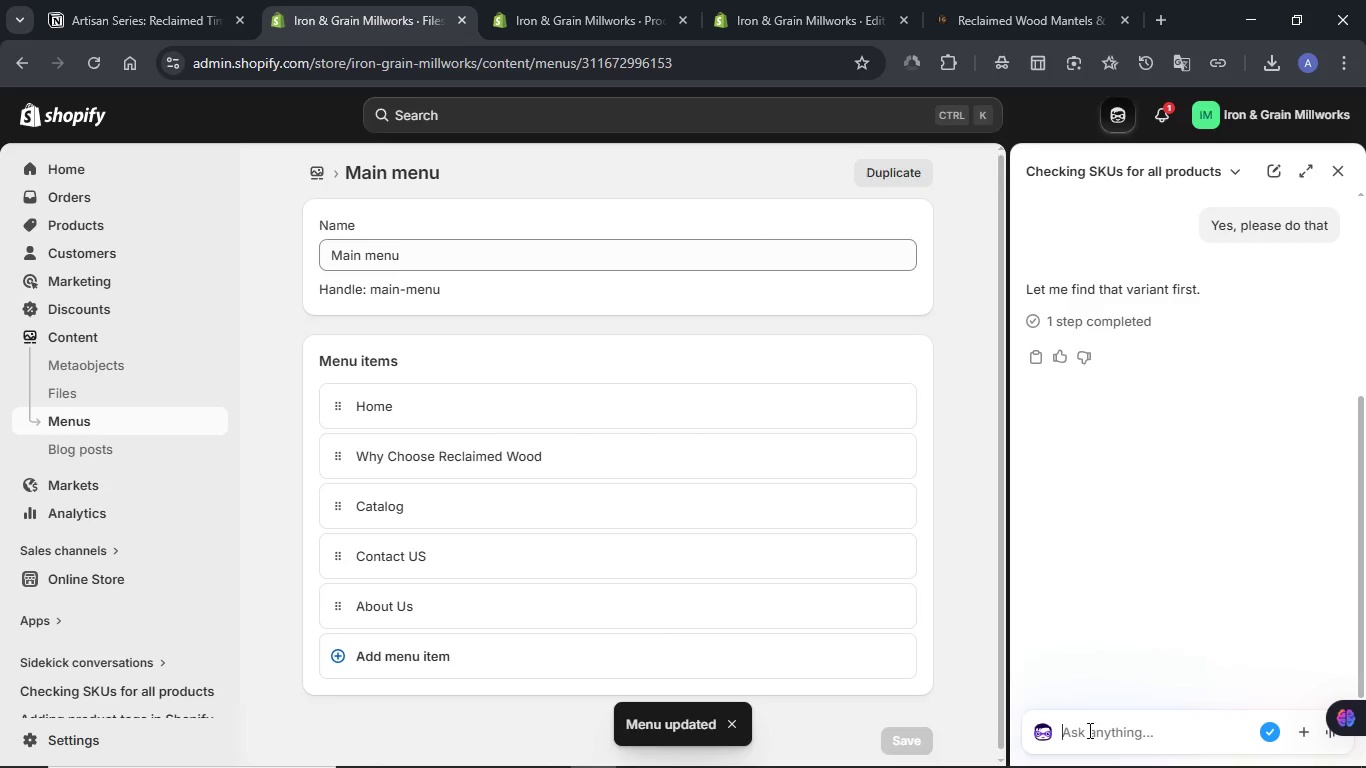 
type(Let's come up with a better name for catalogue o)
key(Backspace)
type(in the navic)
key(Backspace)
type(gation scan the store before making a recommendation)
key(NumpadEnter)
 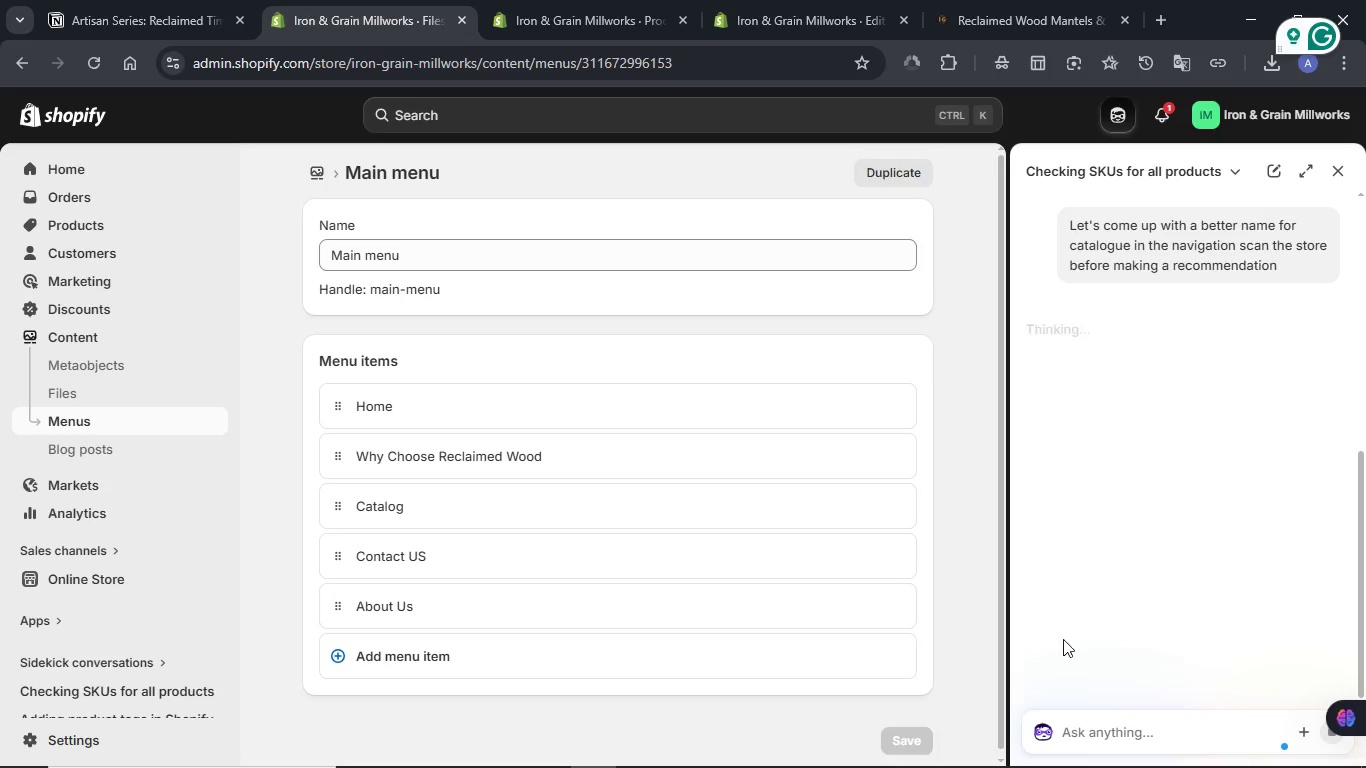 
left_click([845, 503])
 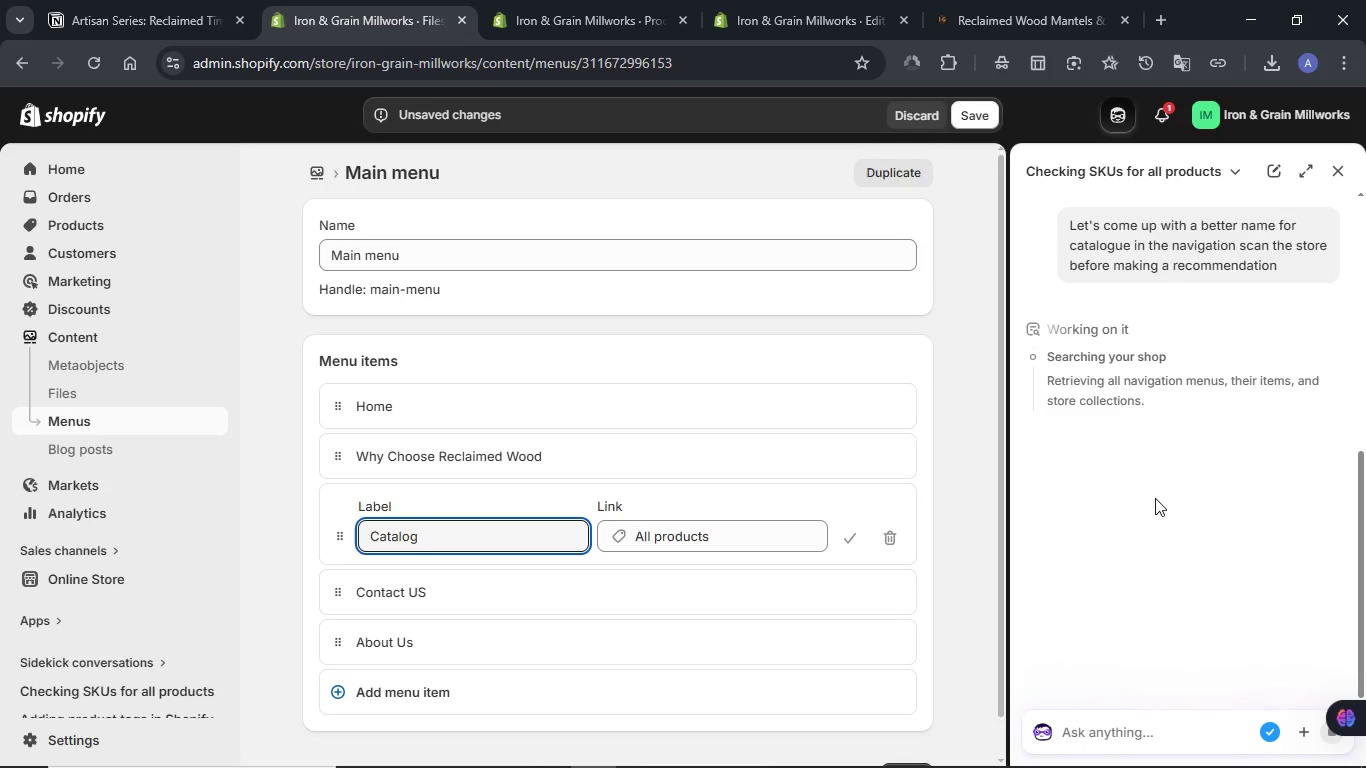 
wait(12.58)
 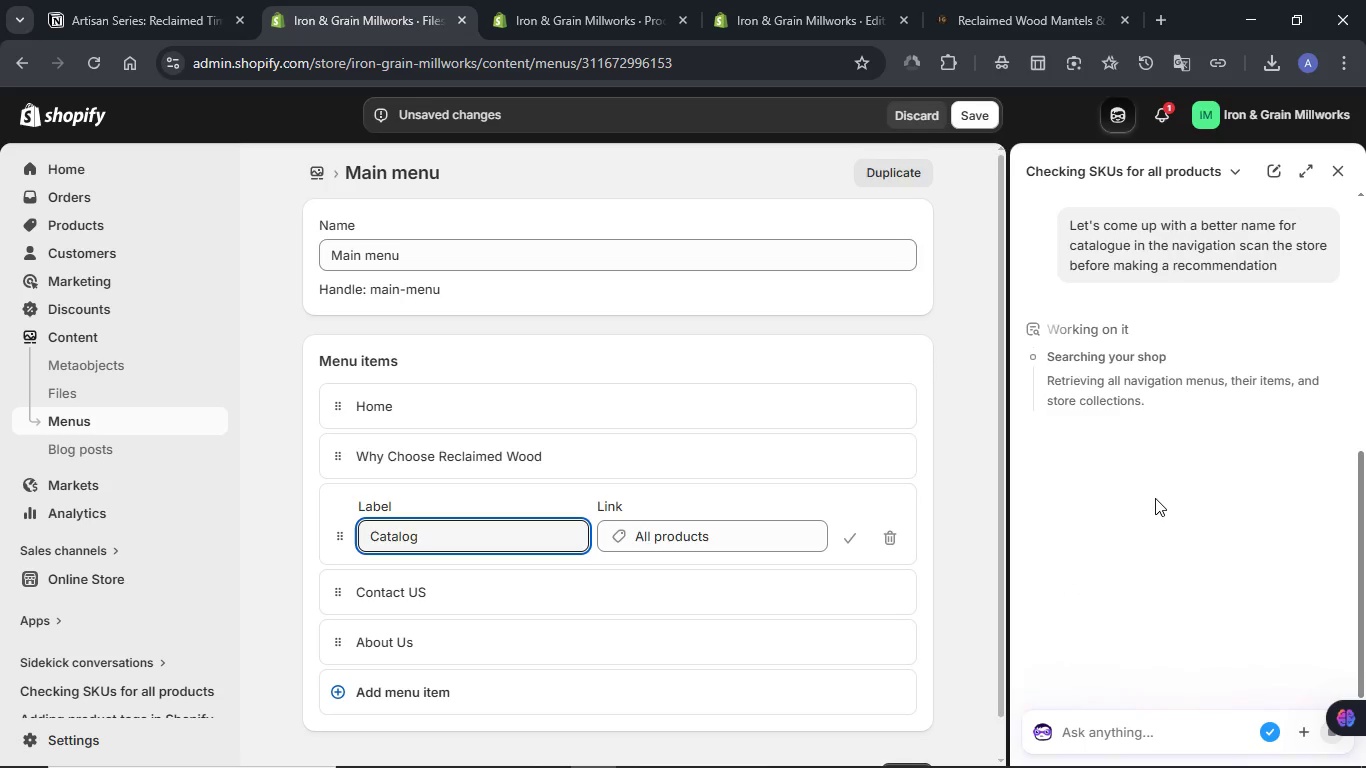 
scroll: coordinate [1156, 498], scroll_direction: down, amount: 2.0
 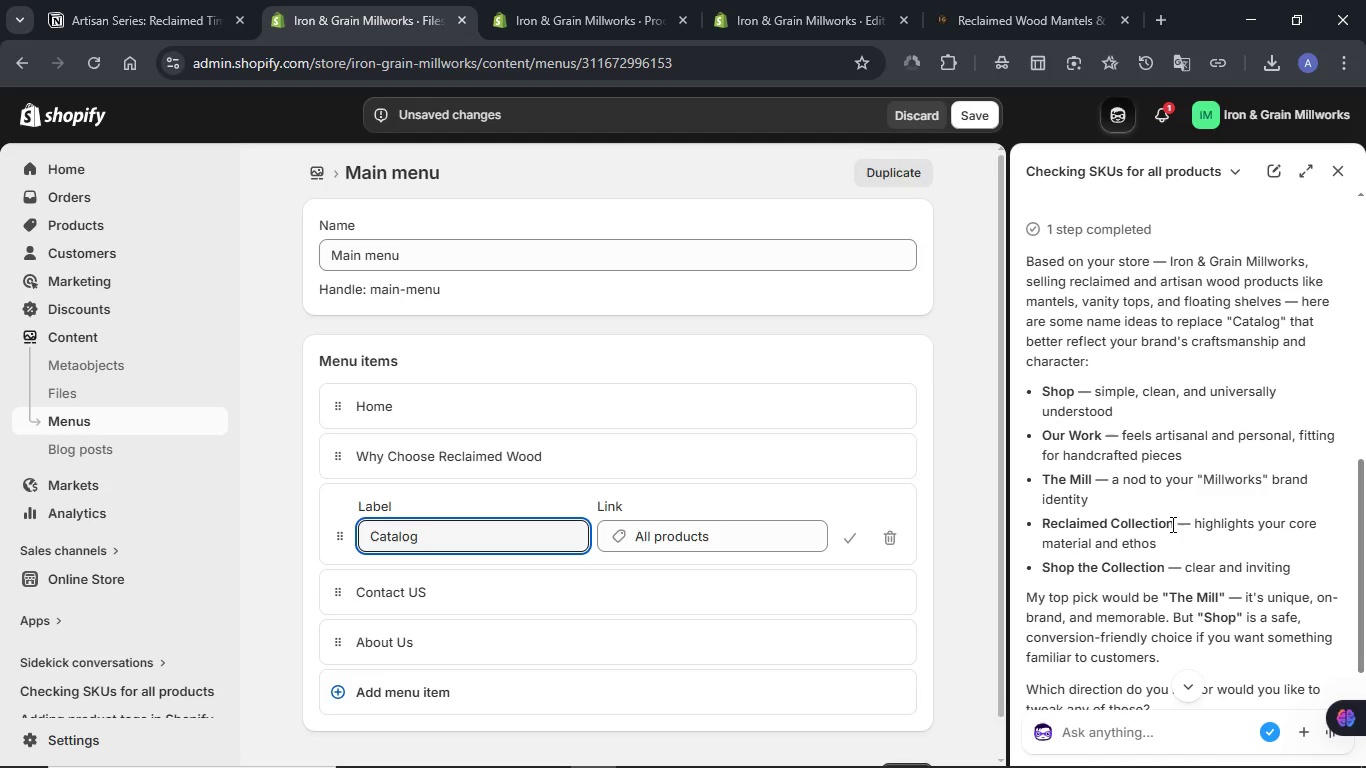 
left_click_drag(start_coordinate=[1172, 524], to_coordinate=[1020, 524])
 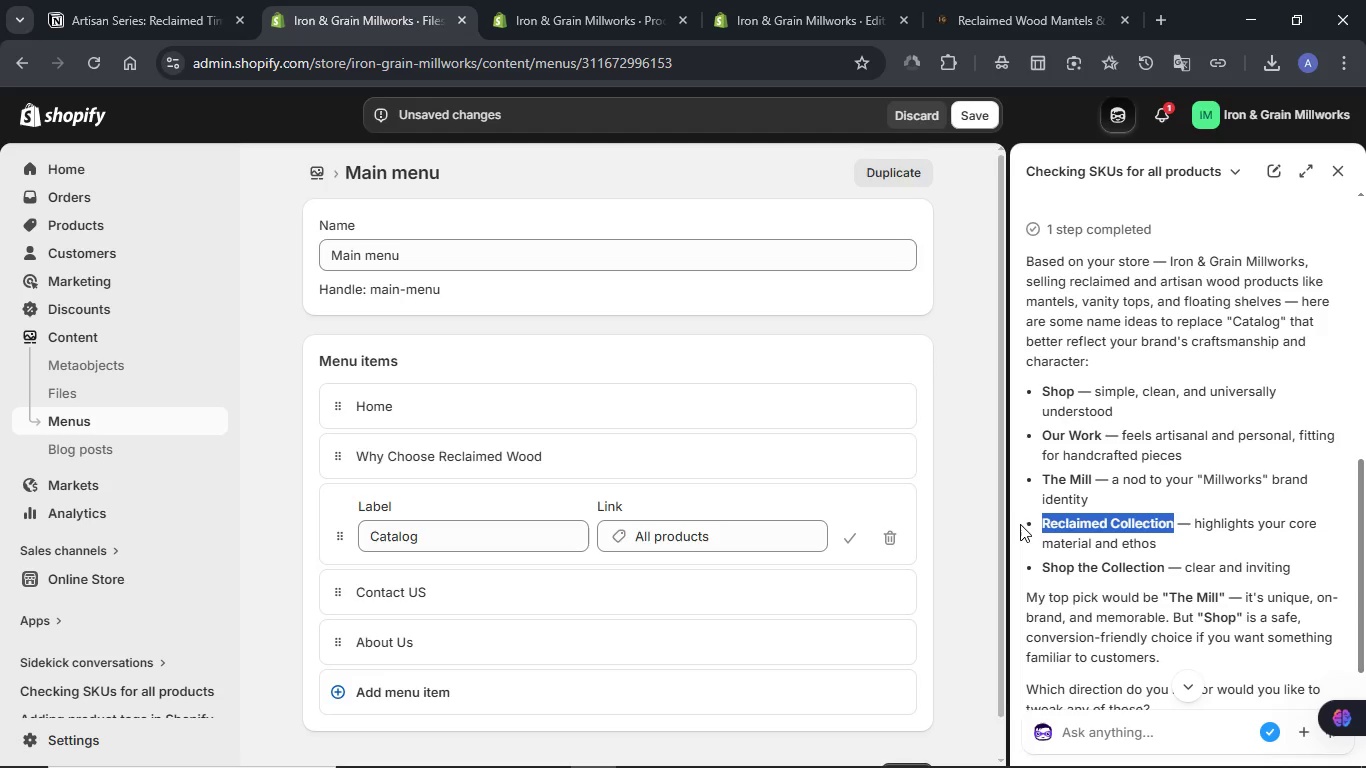 
key(Control+C)
 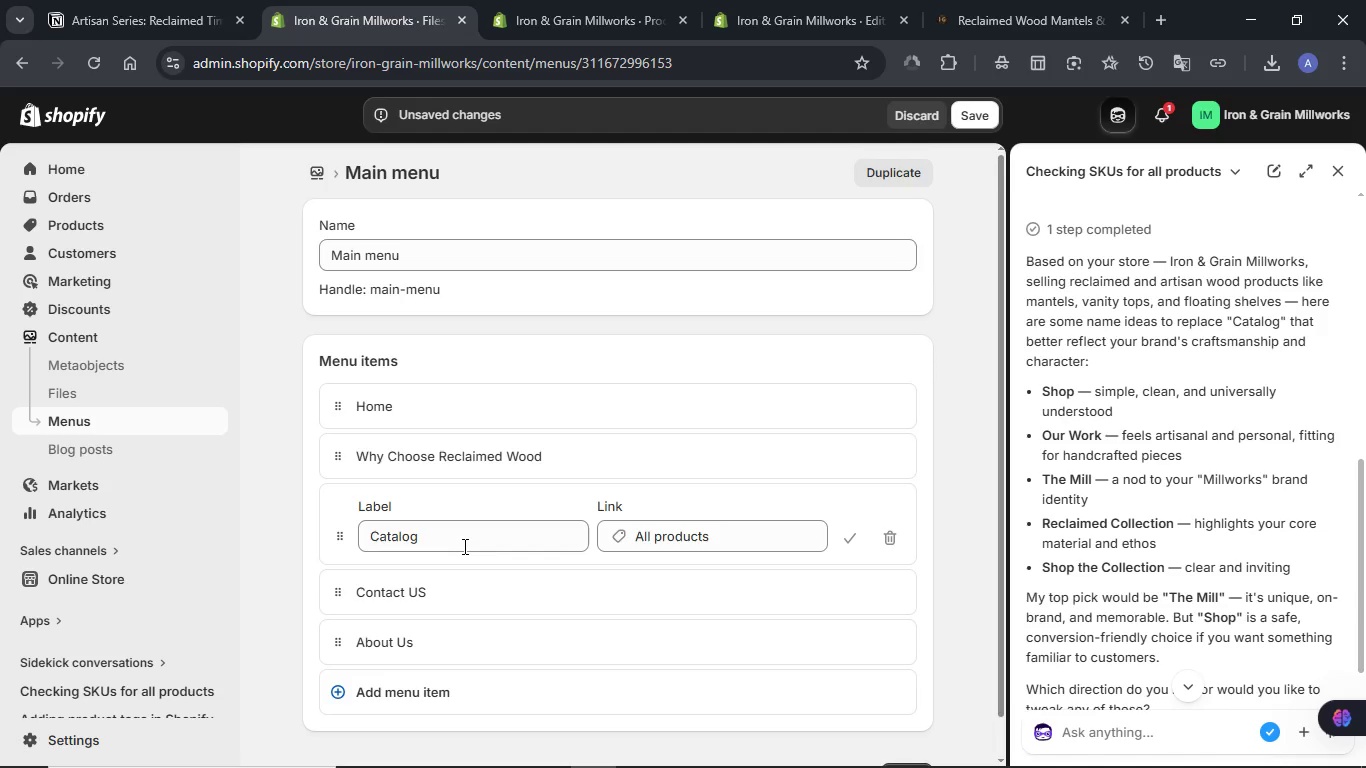 
double_click([463, 546])
 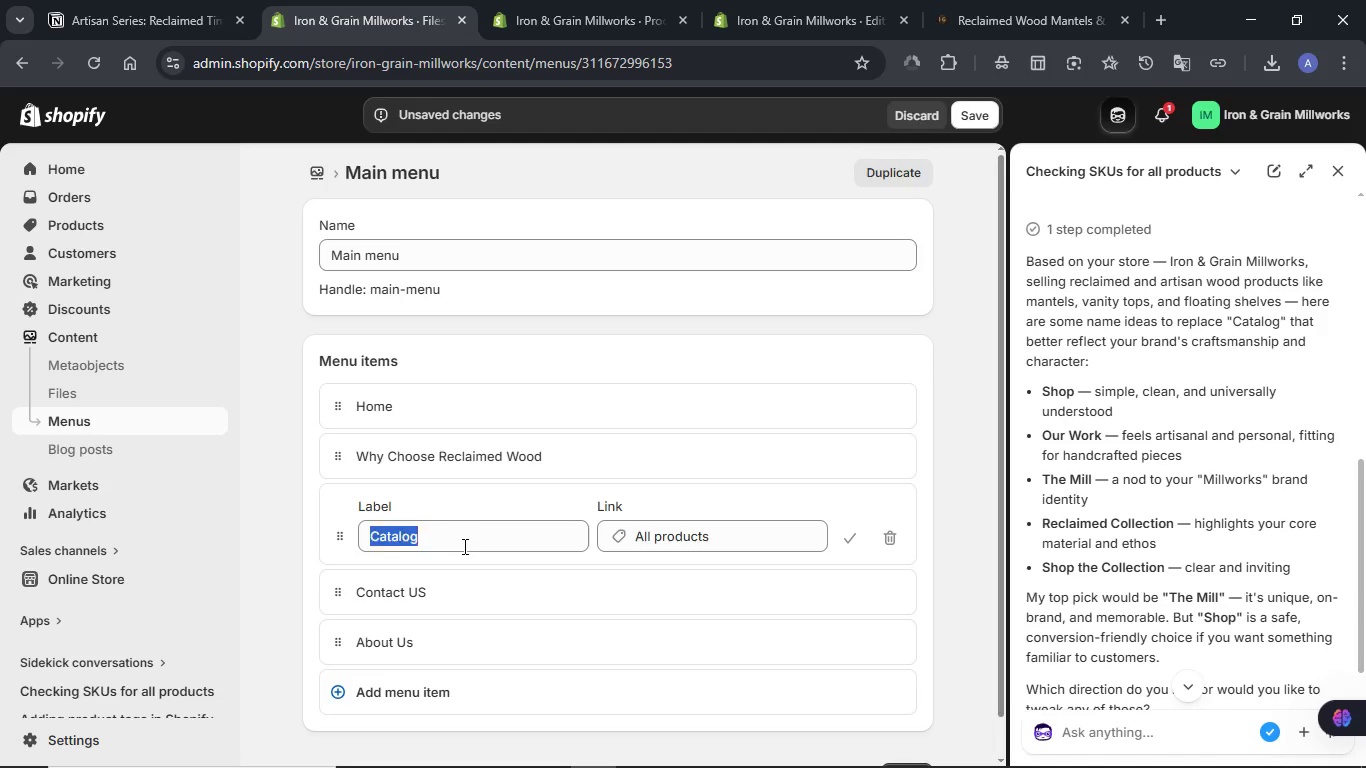 
triple_click([463, 546])
 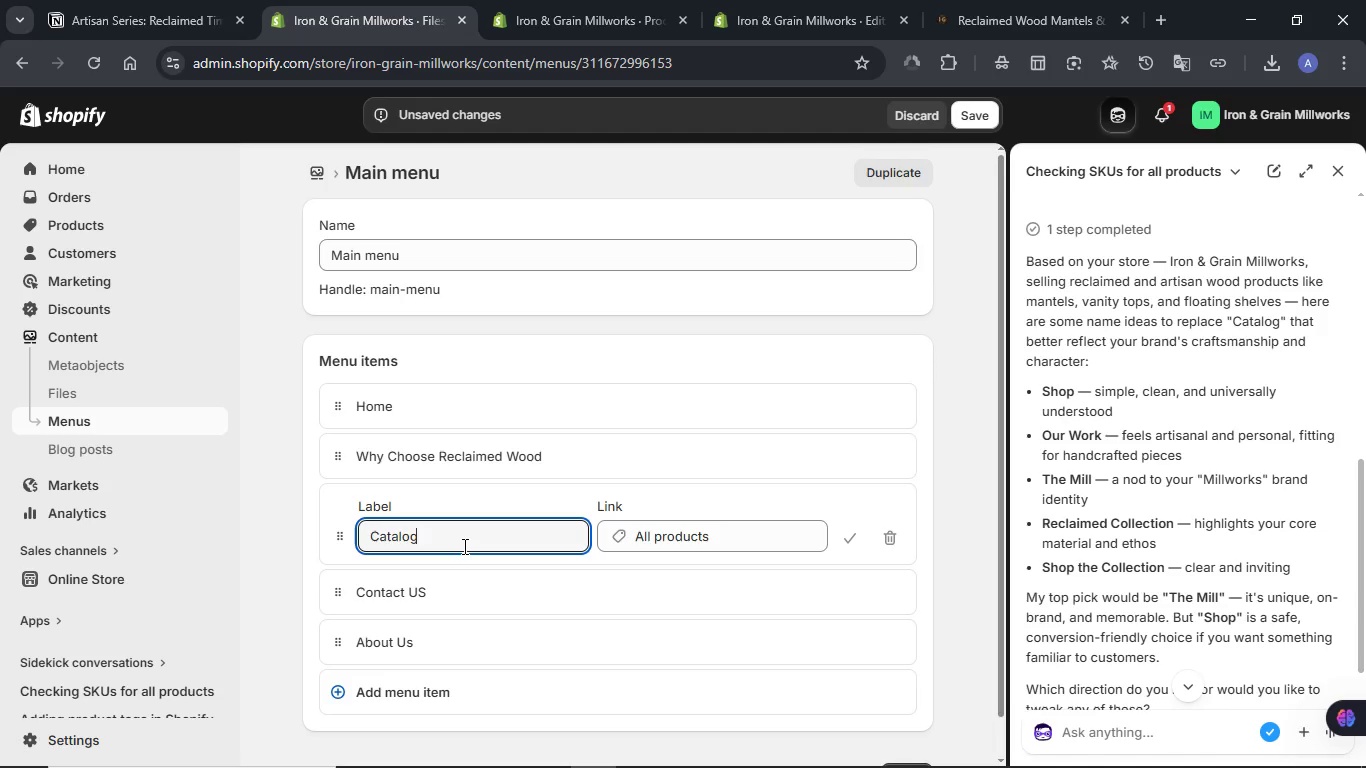 
key(Control+A)
 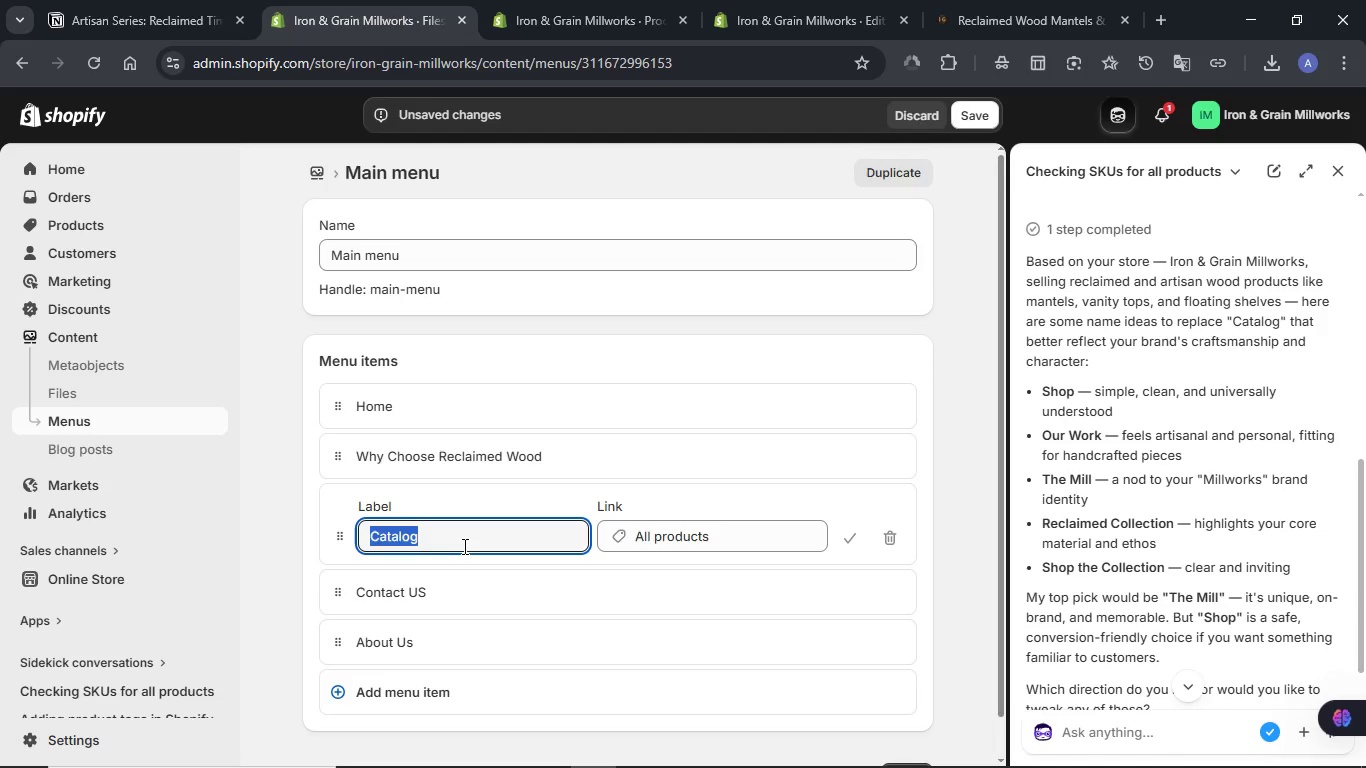 
key(Control+V)
 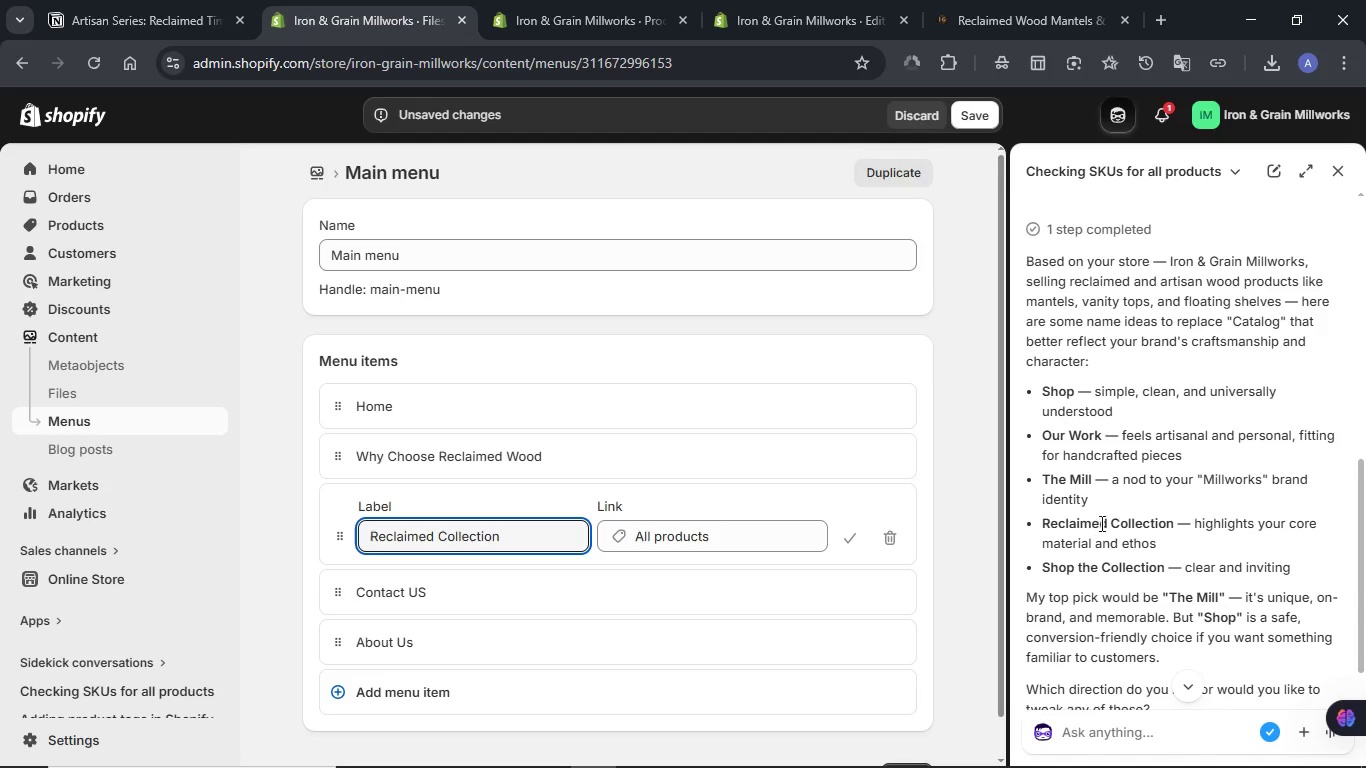 
scroll: coordinate [1126, 518], scroll_direction: down, amount: 1.0
 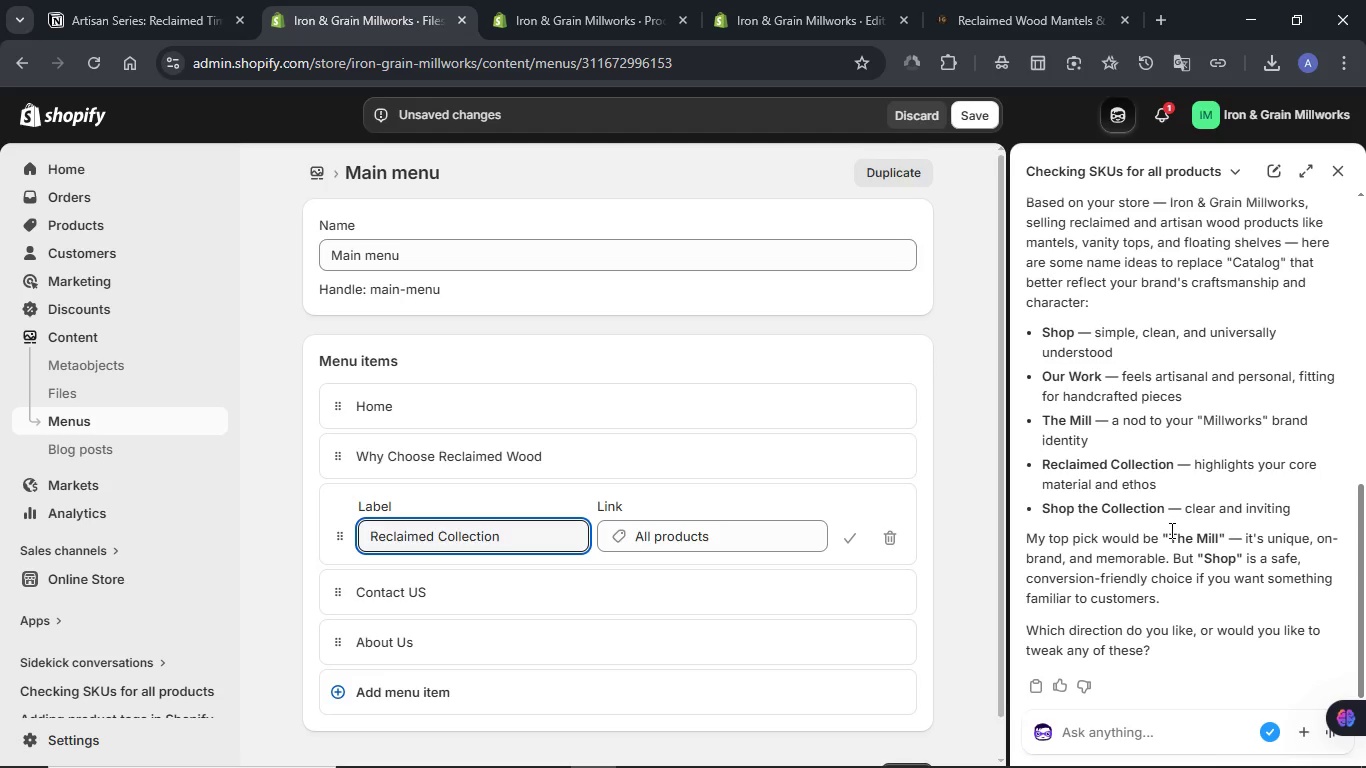 
wait(10.06)
 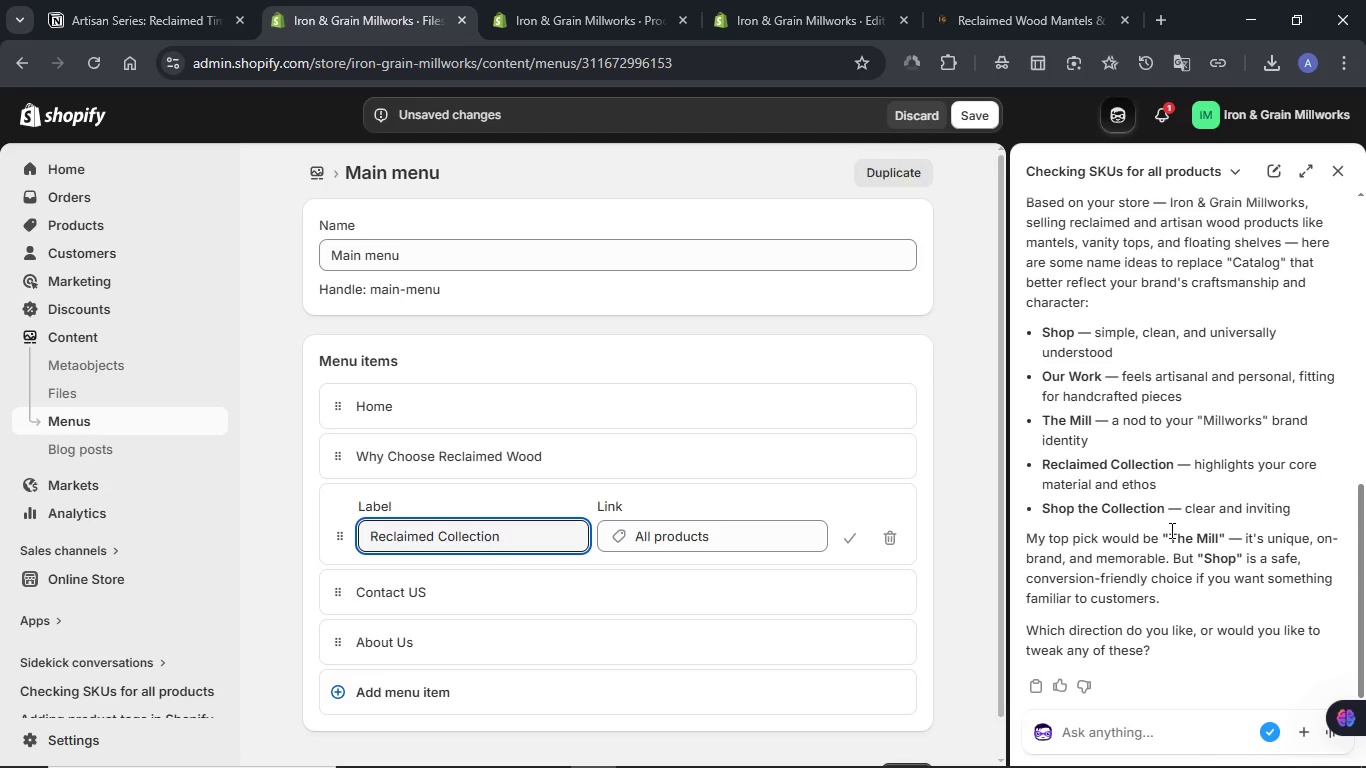 
left_click_drag(start_coordinate=[1170, 530], to_coordinate=[1219, 532])
 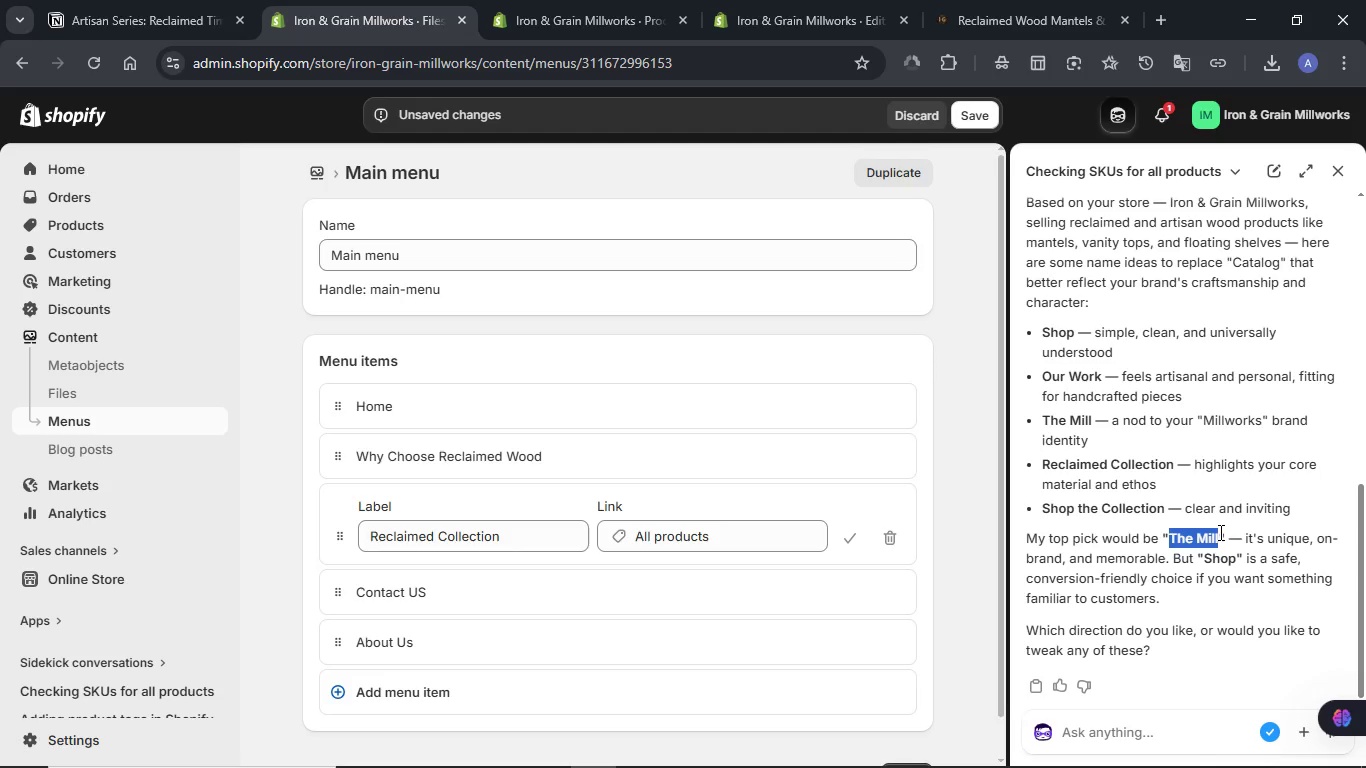 
key(Control+C)
 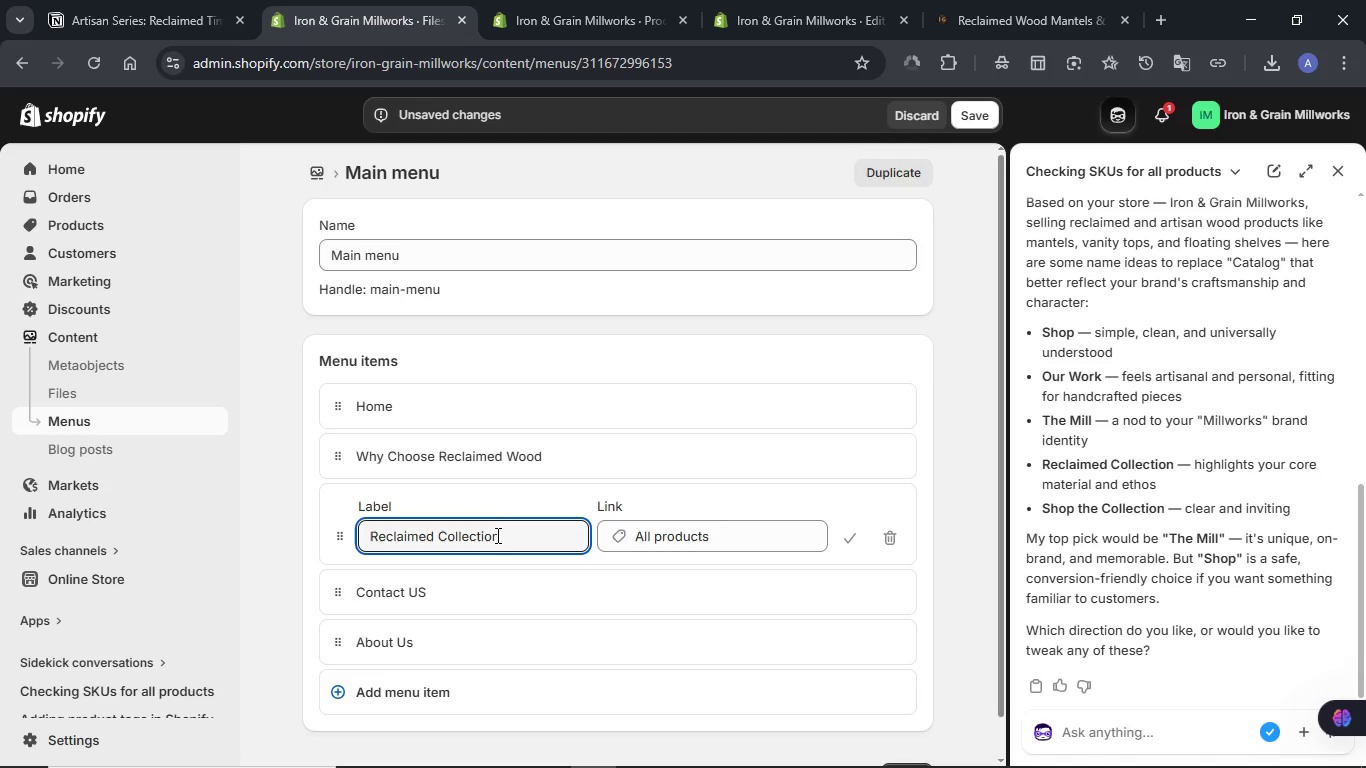 
double_click([496, 535])
 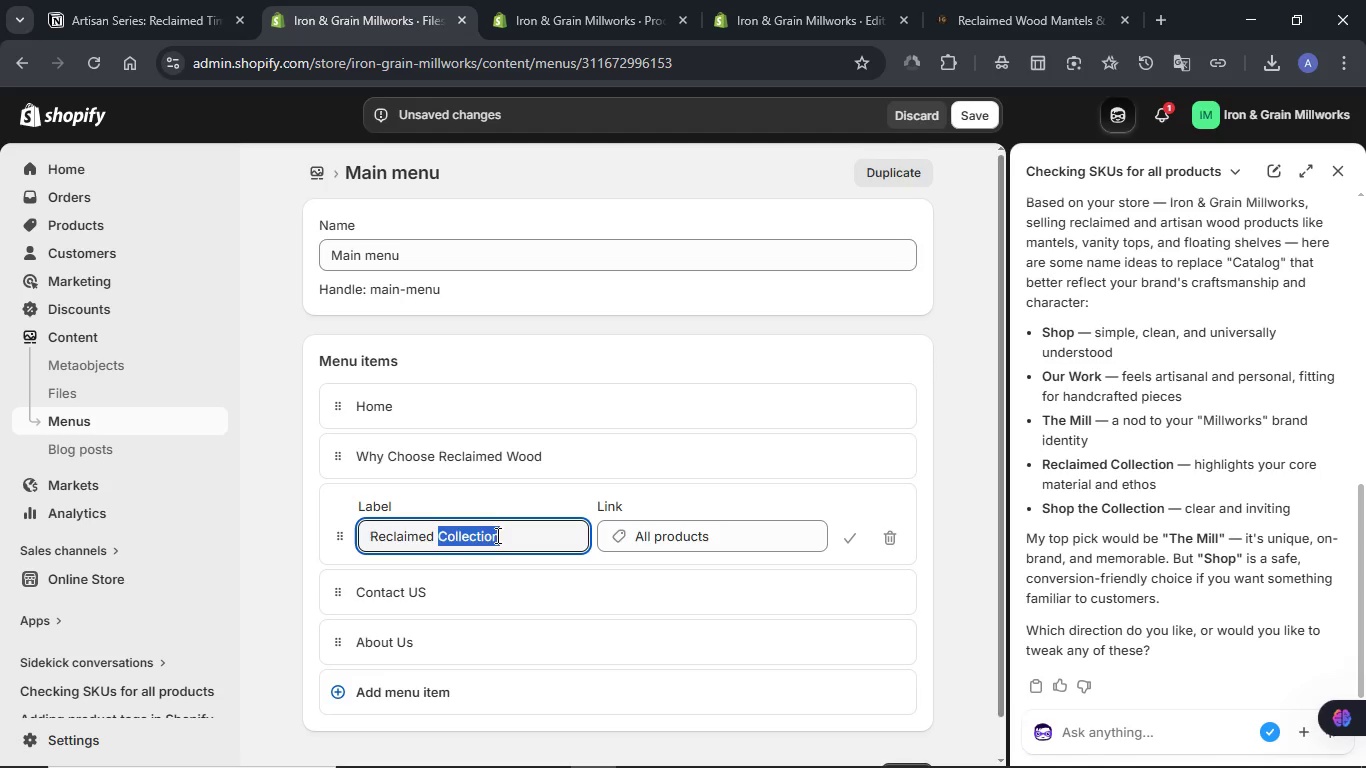 
triple_click([496, 535])
 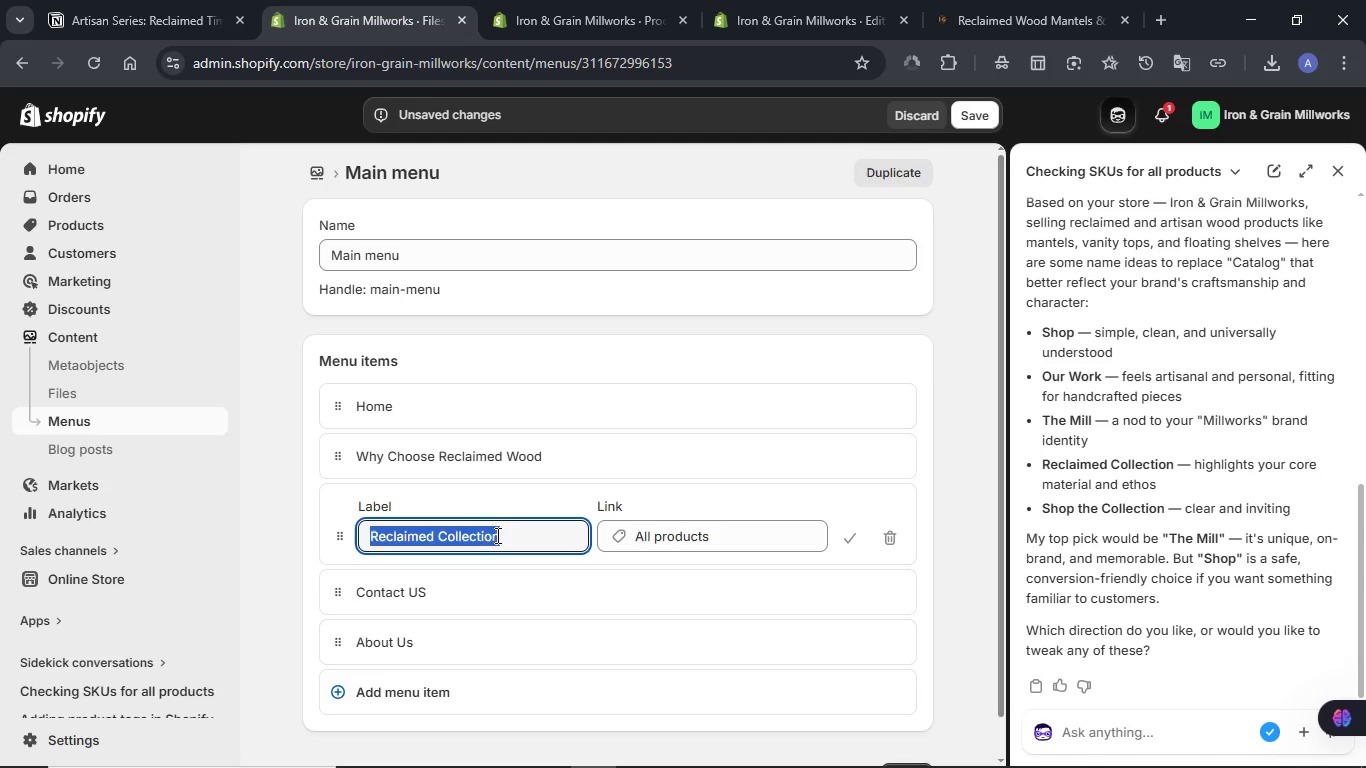 
key(Control+V)
 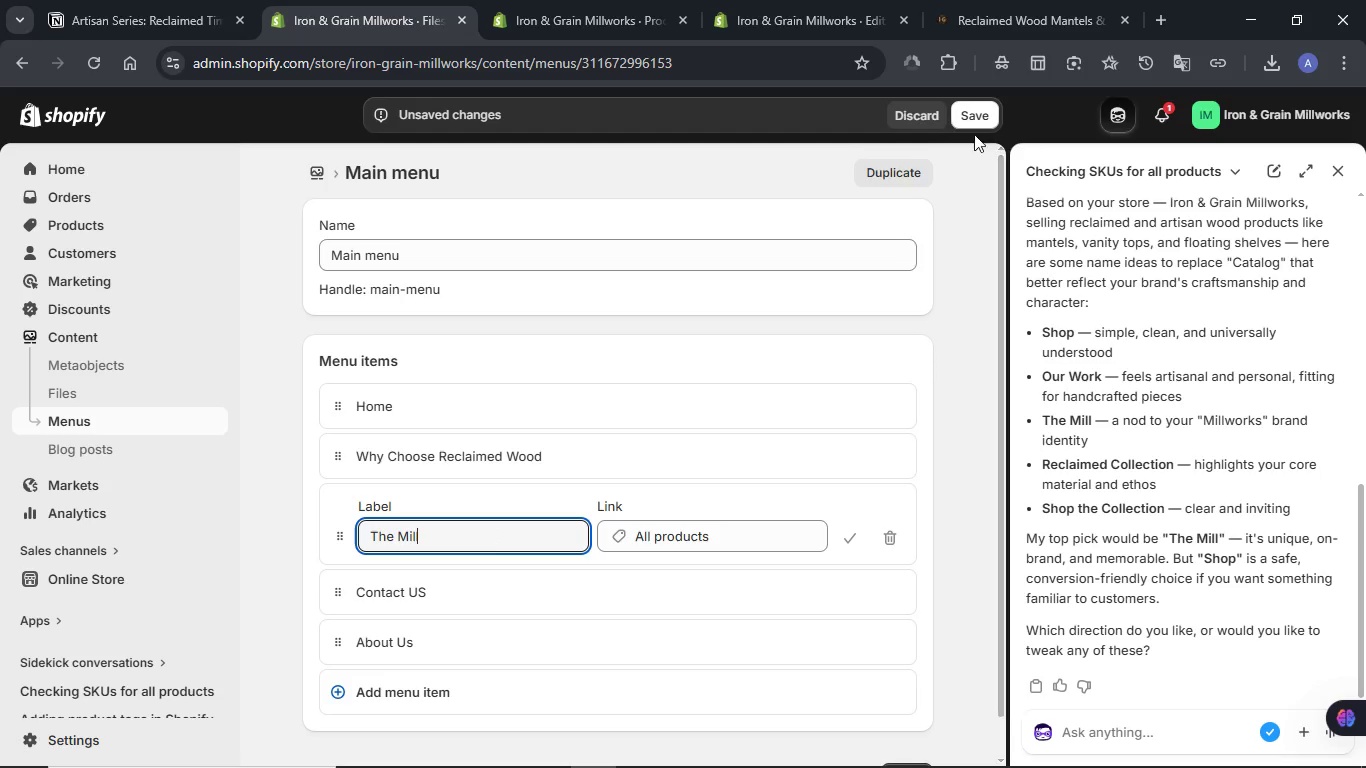 
left_click([971, 123])
 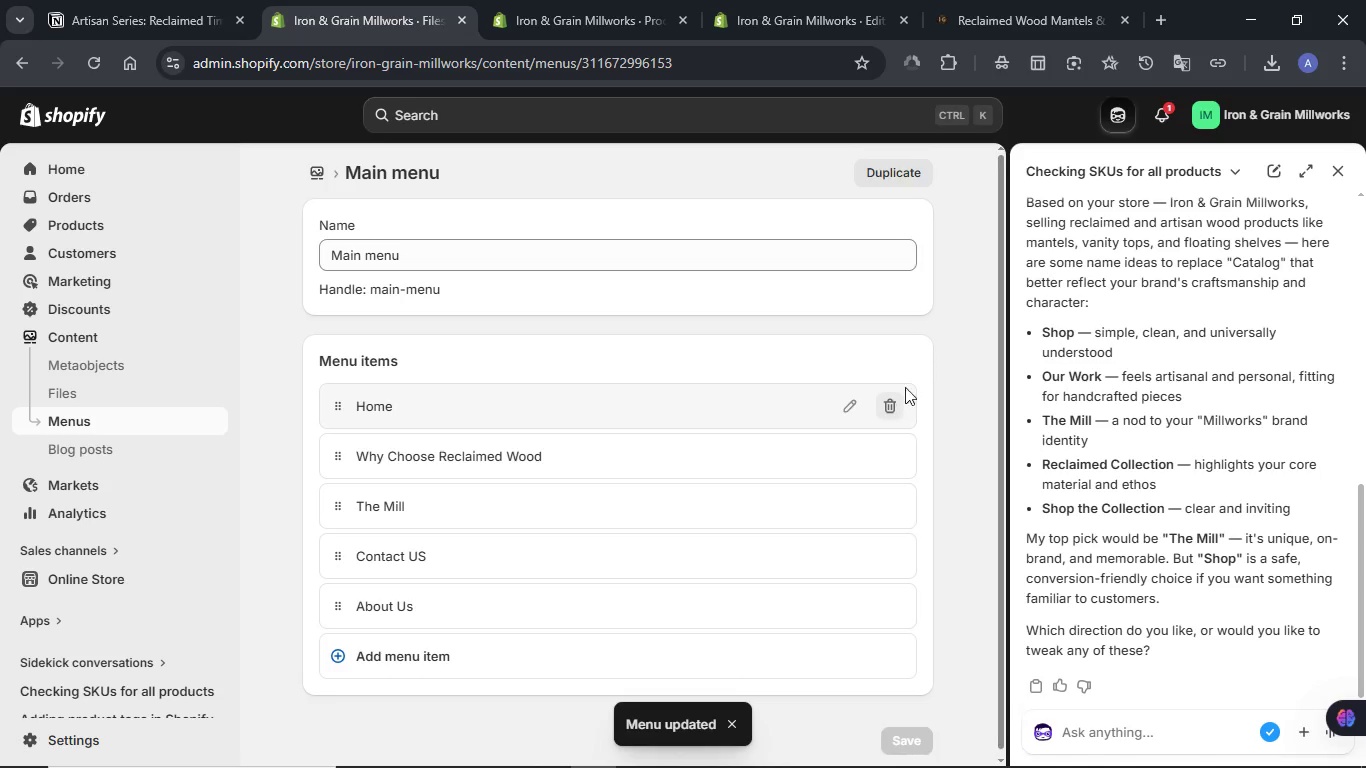 
left_click([968, 5])
 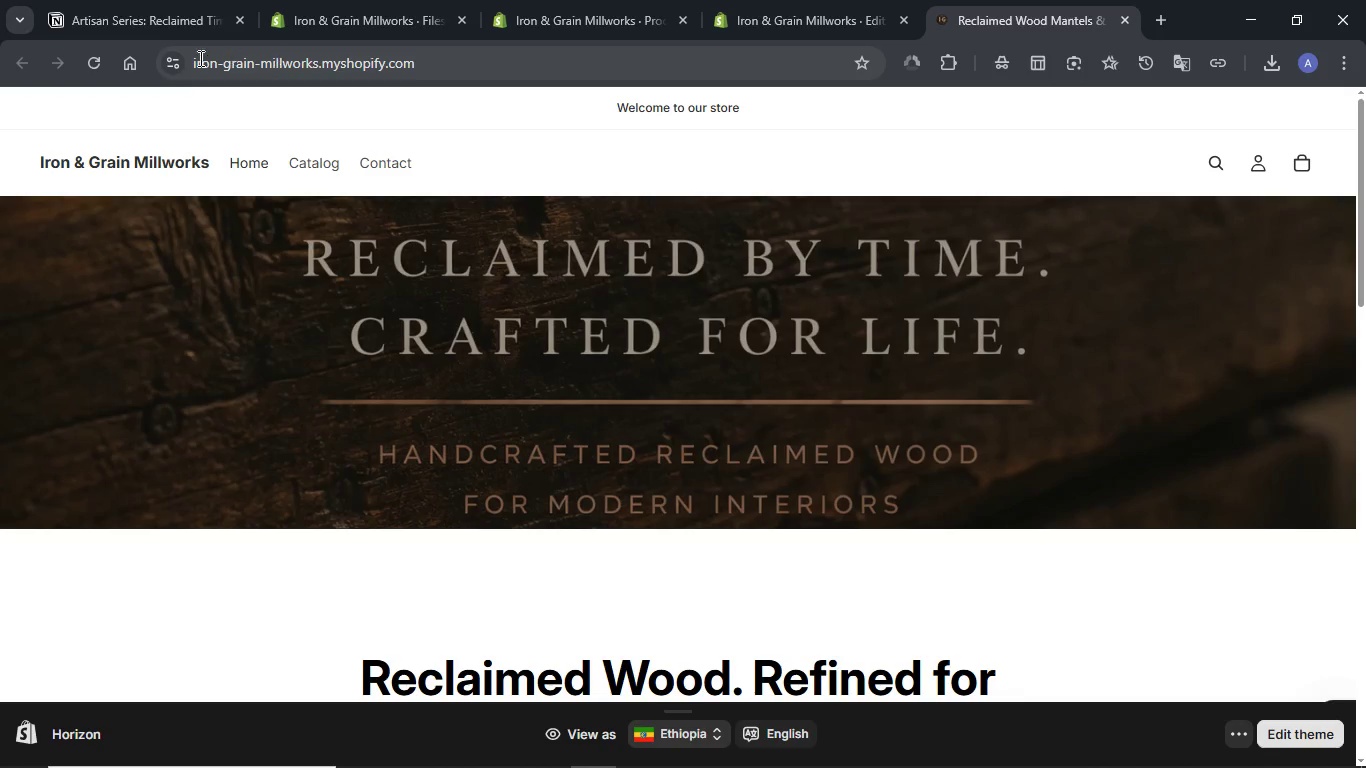 
left_click([101, 64])
 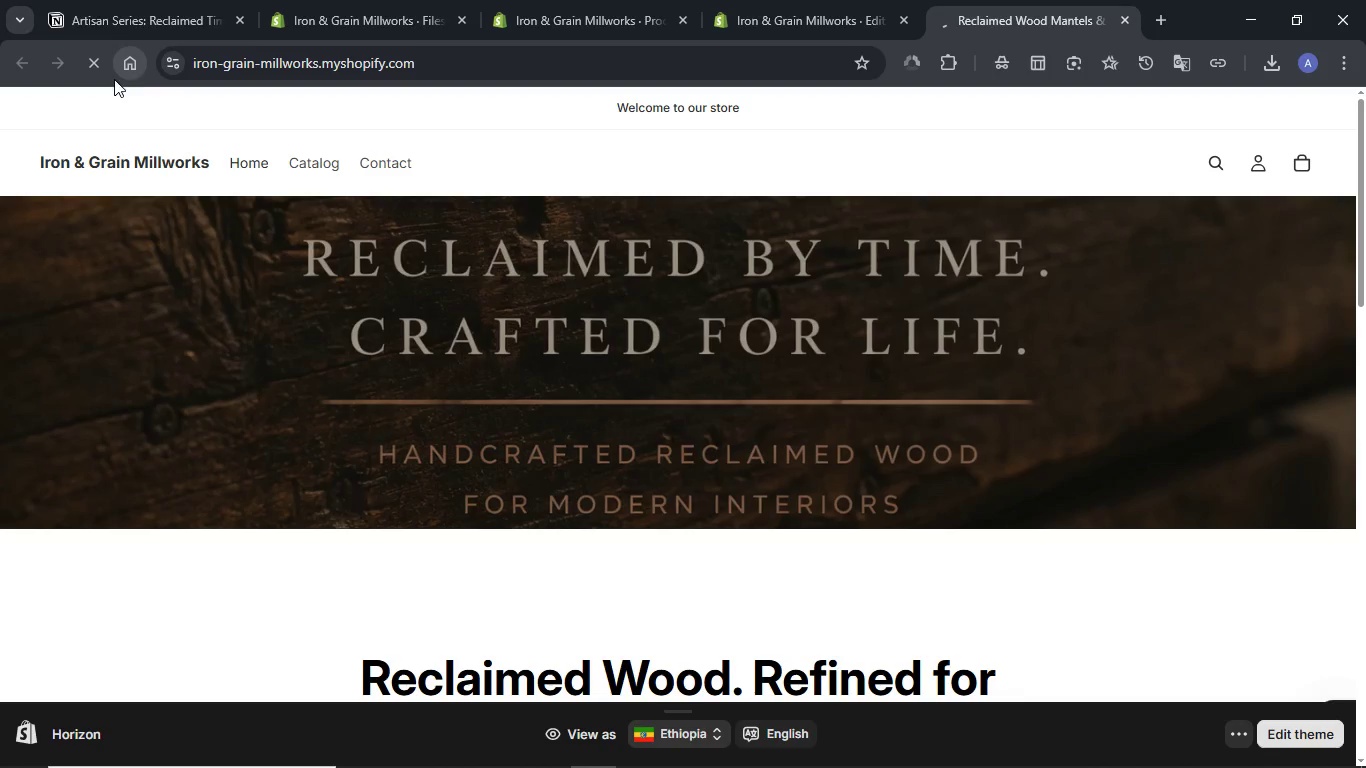 
left_click([149, 0])
 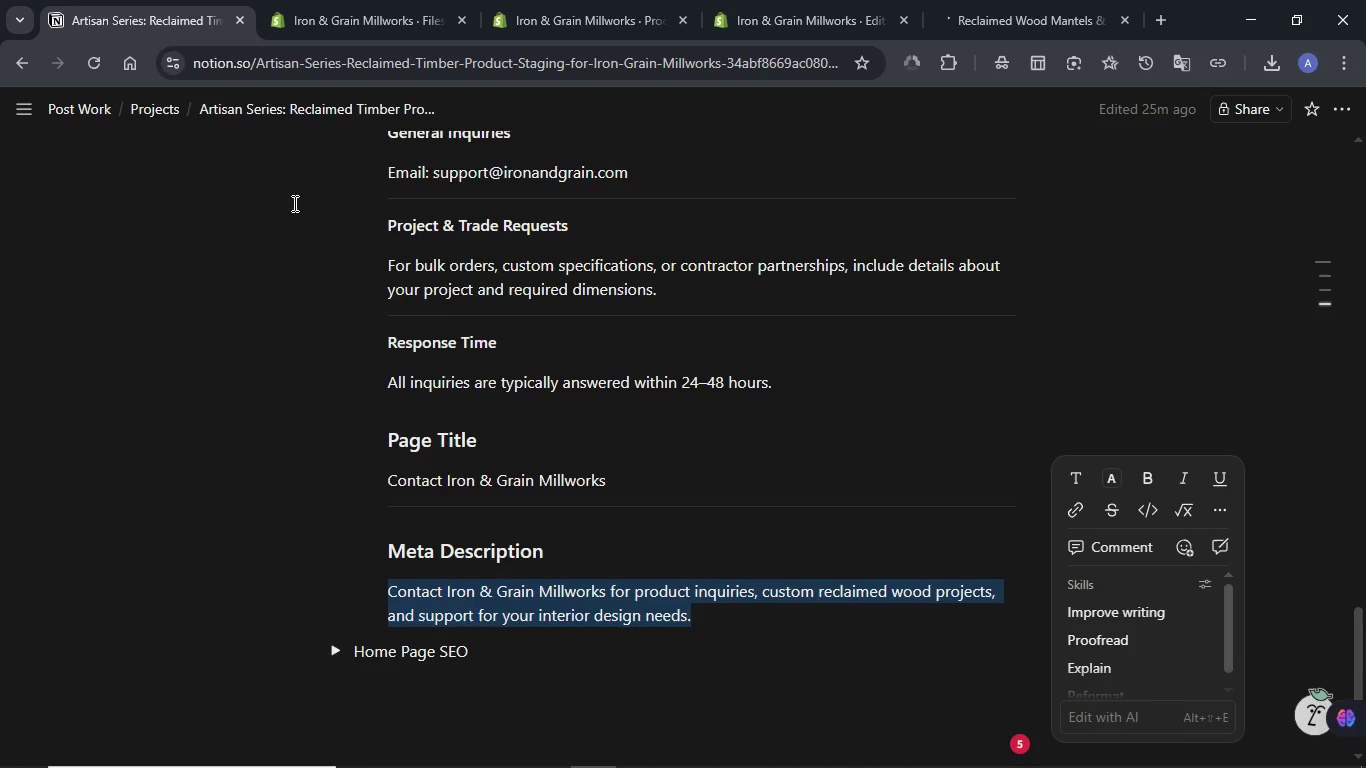 
scroll: coordinate [292, 224], scroll_direction: up, amount: 5.0
 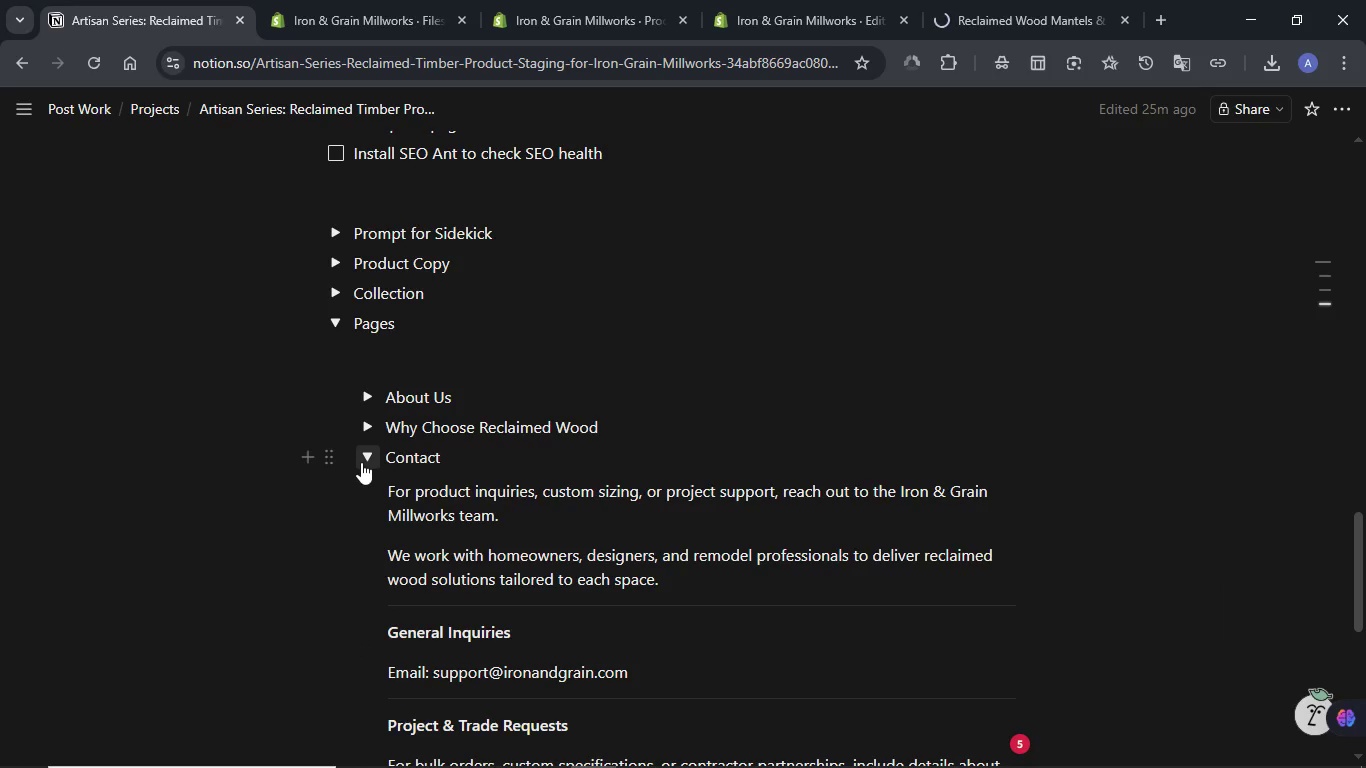 
left_click([364, 461])
 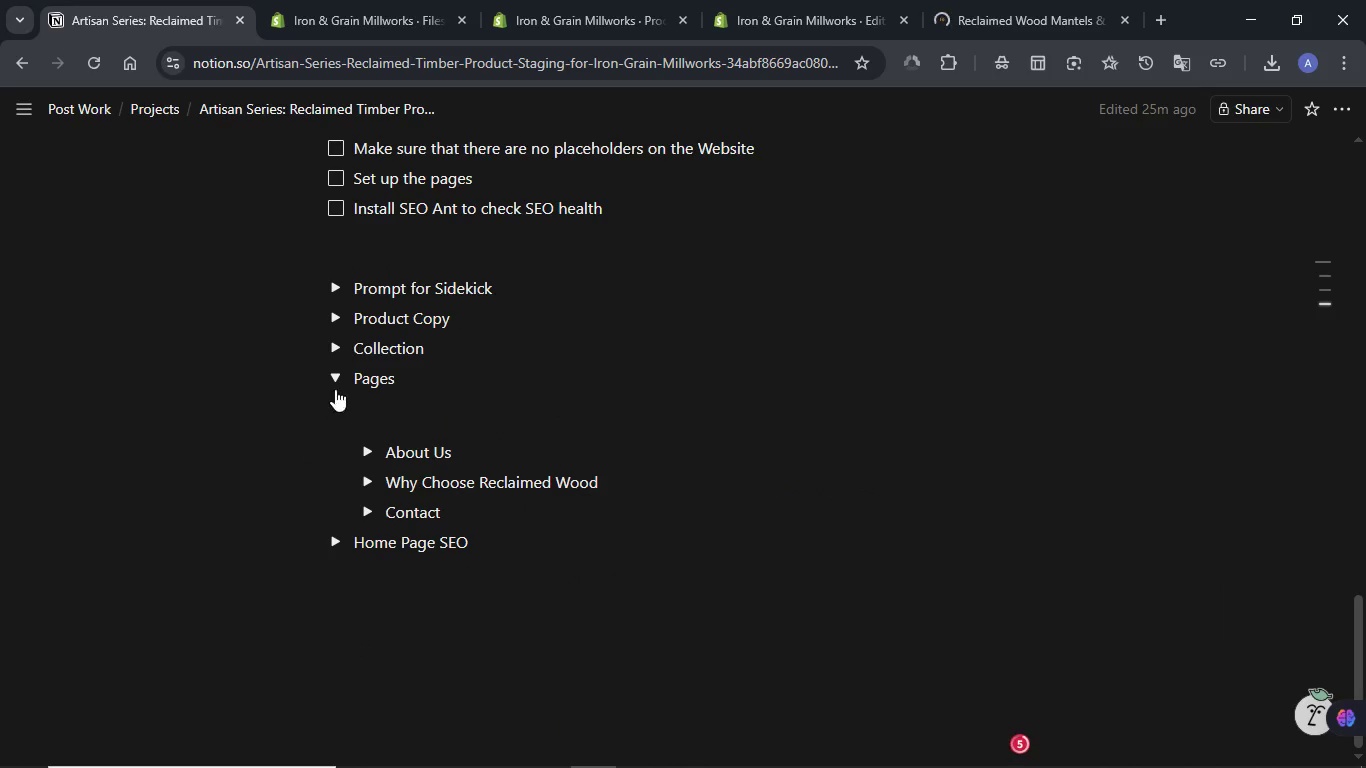 
left_click([336, 389])
 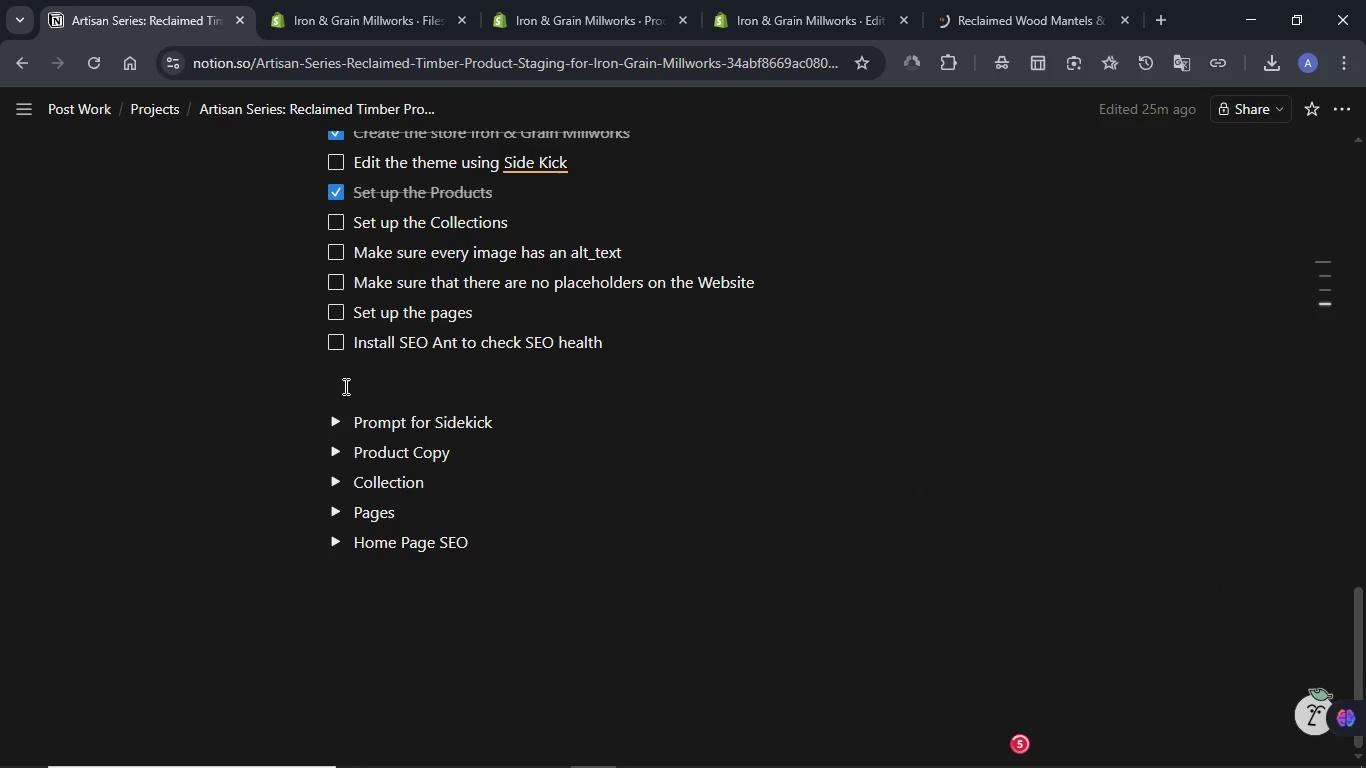 
scroll: coordinate [352, 385], scroll_direction: up, amount: 2.0
 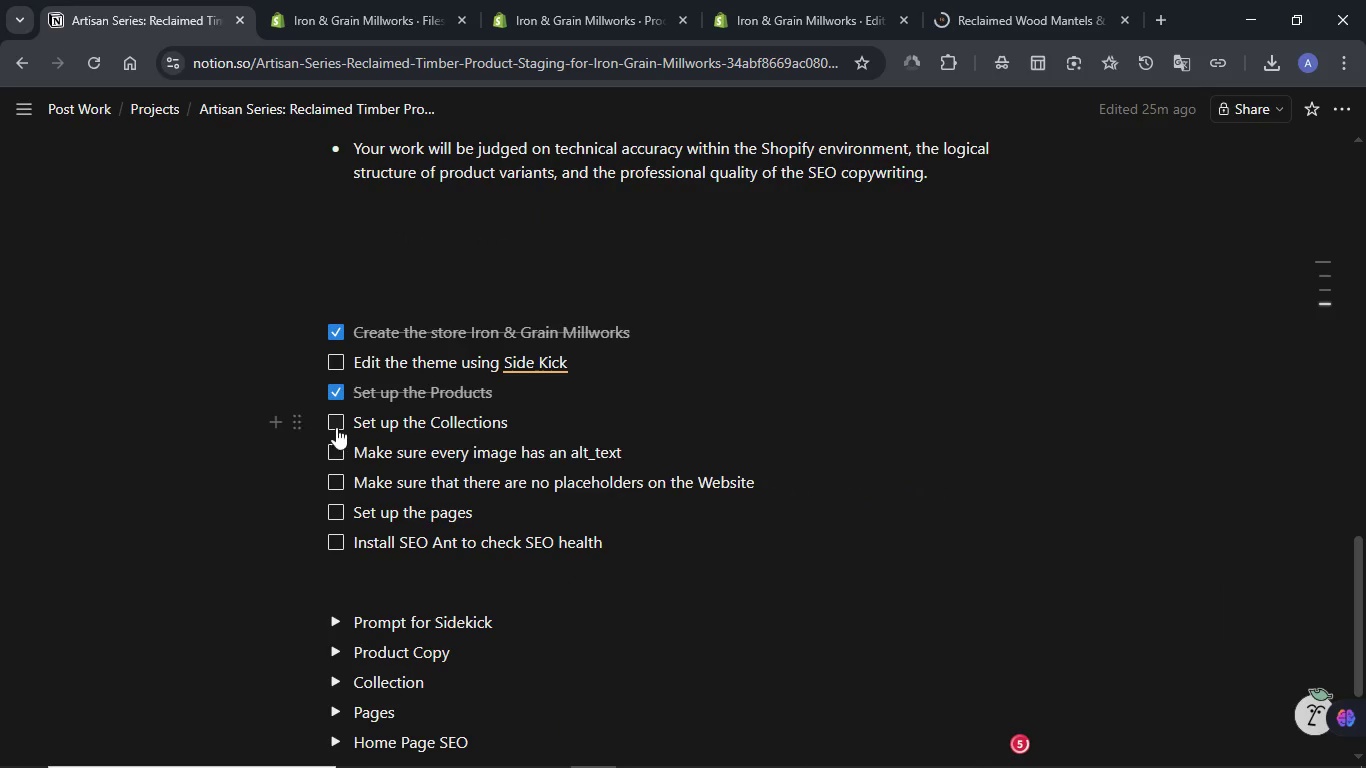 
left_click([334, 426])
 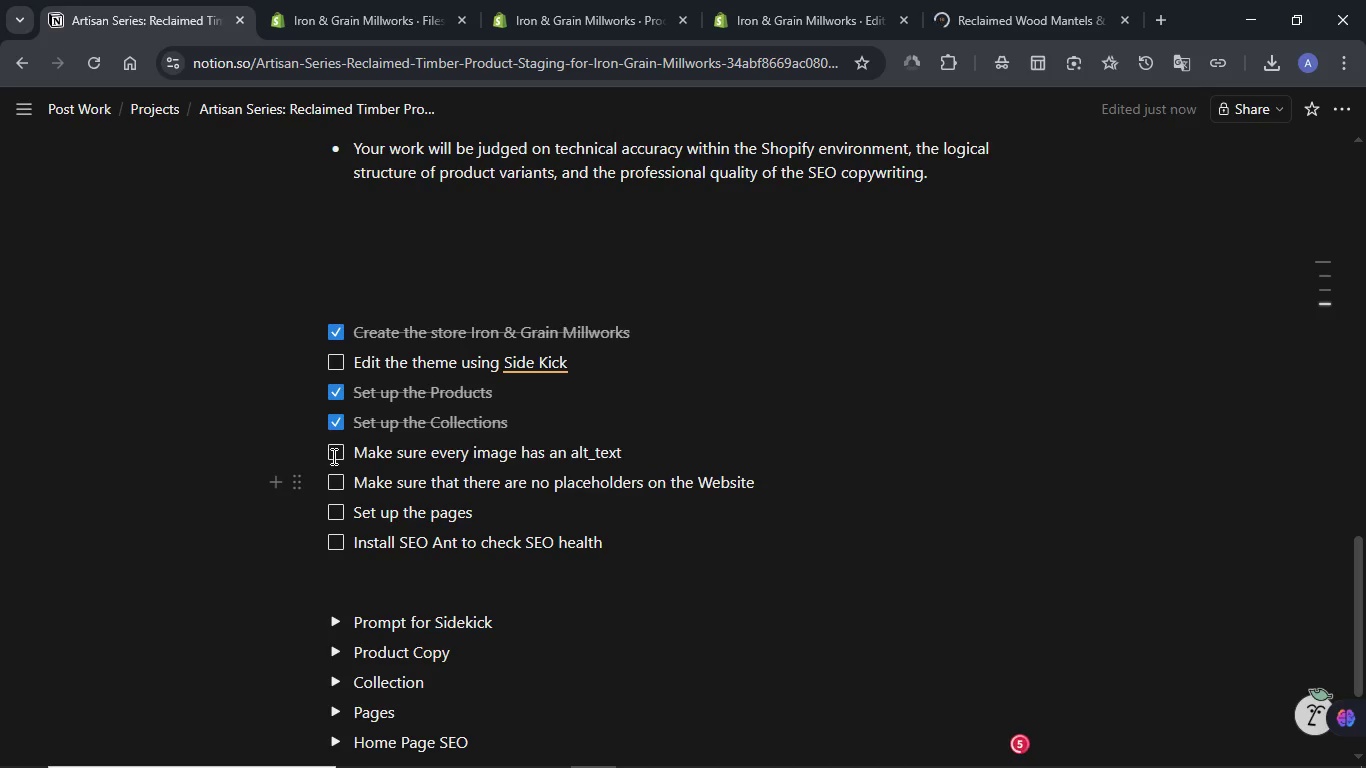 
left_click([332, 452])
 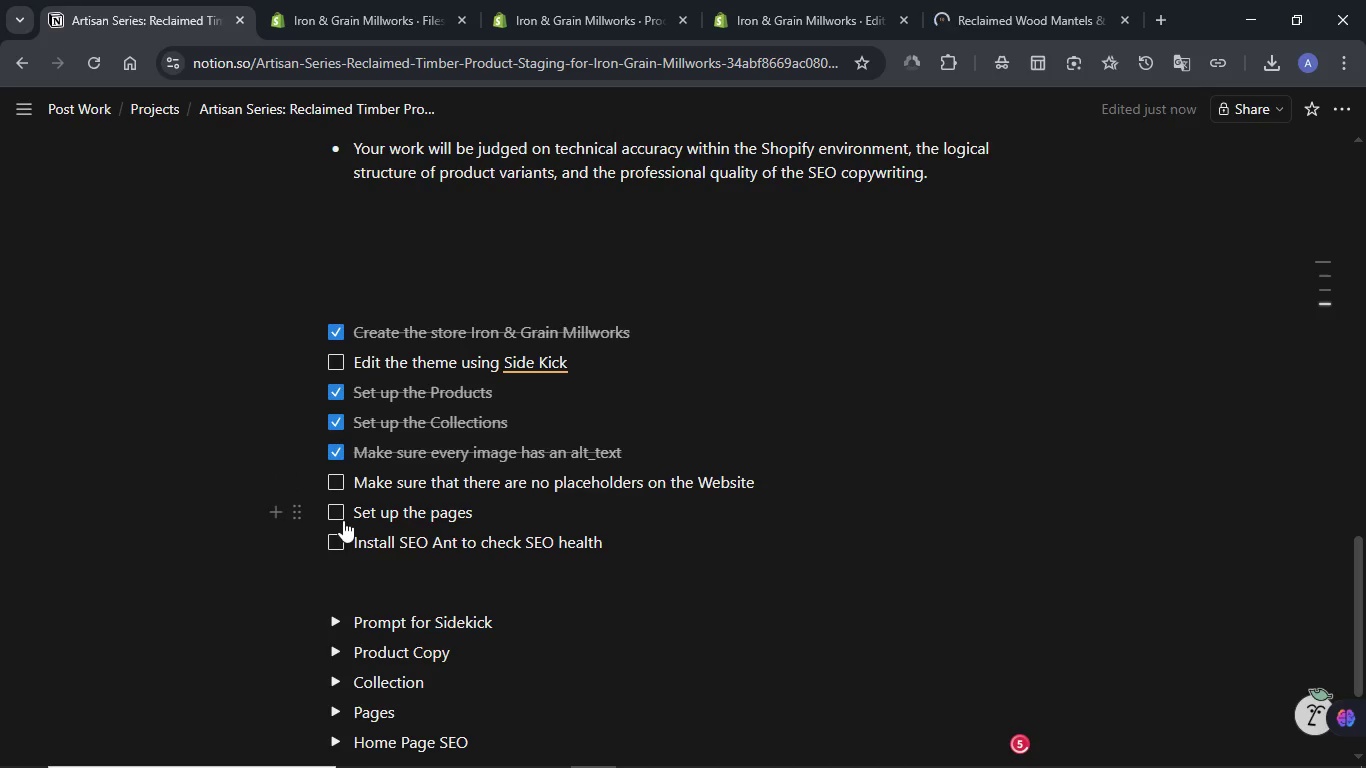 
left_click([336, 515])
 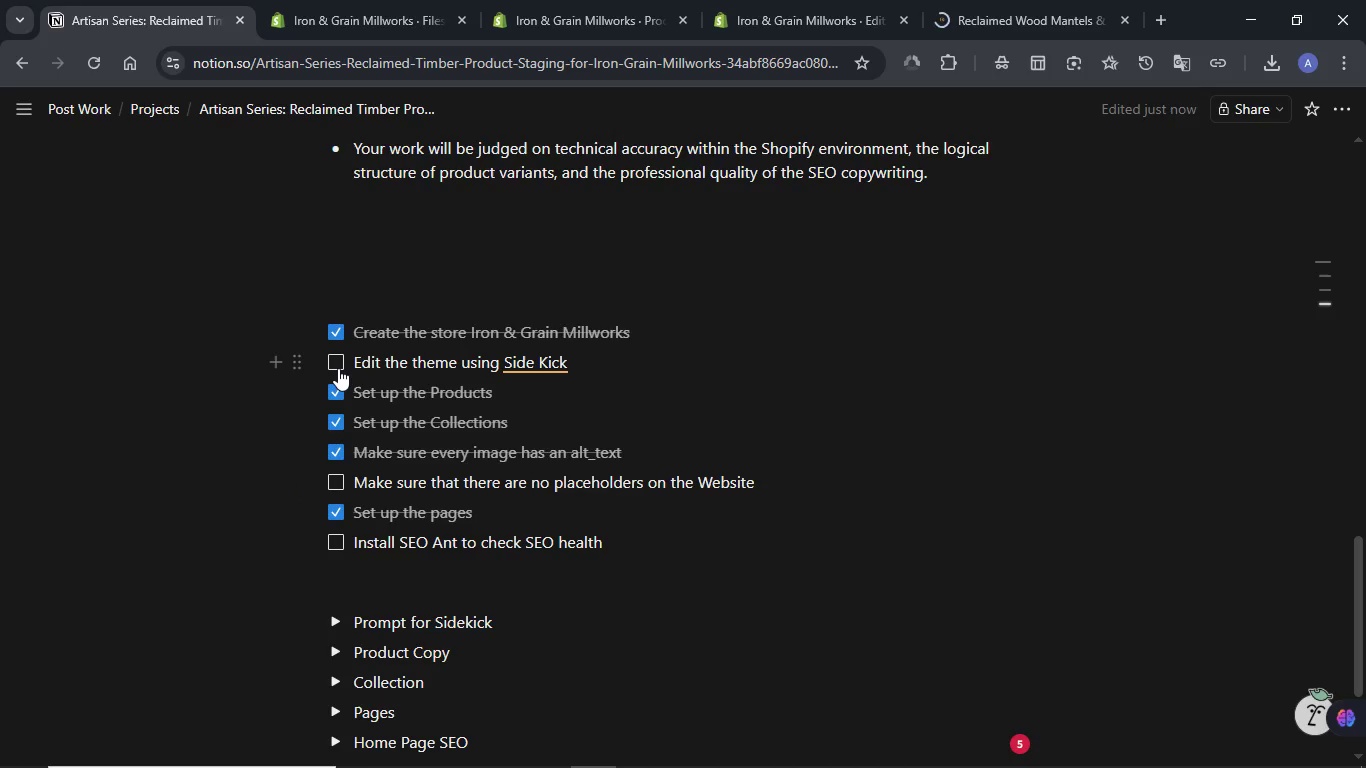 
left_click([336, 363])
 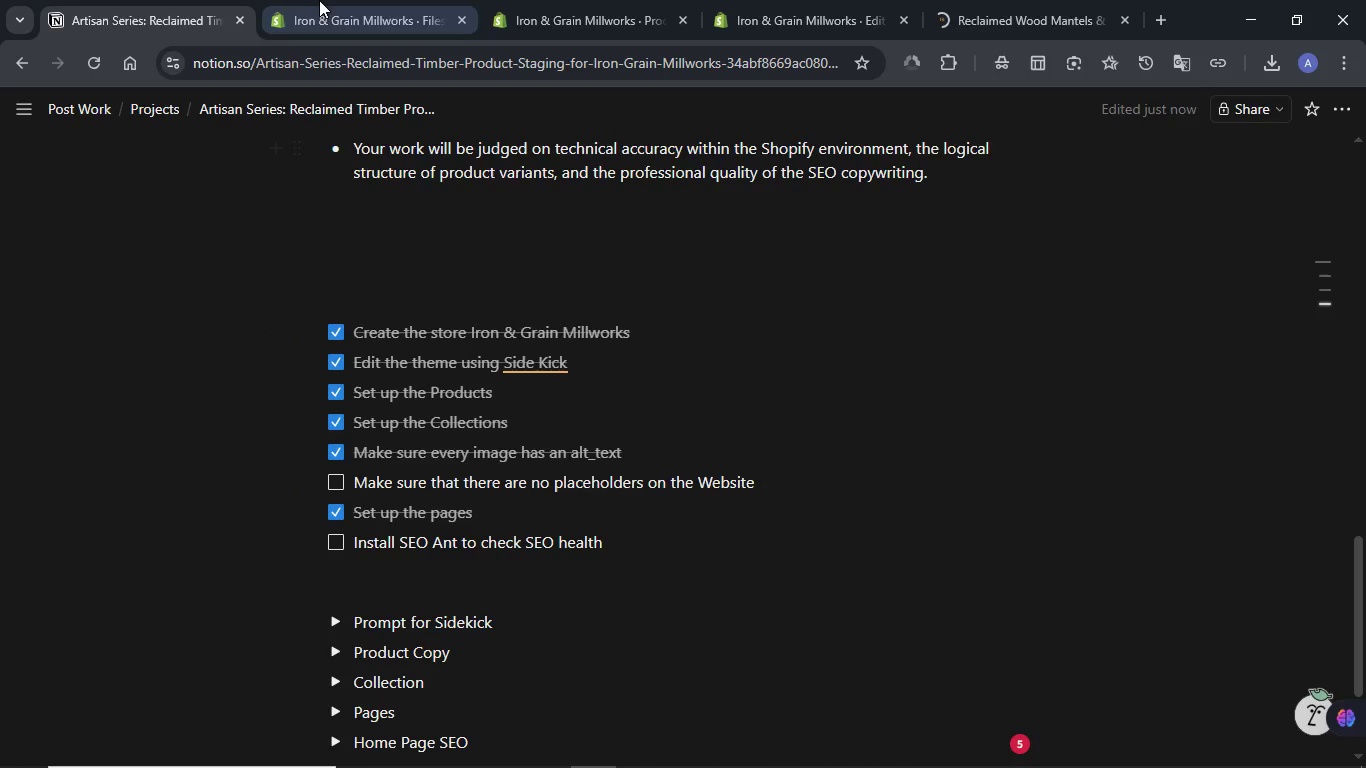 
left_click([313, 0])
 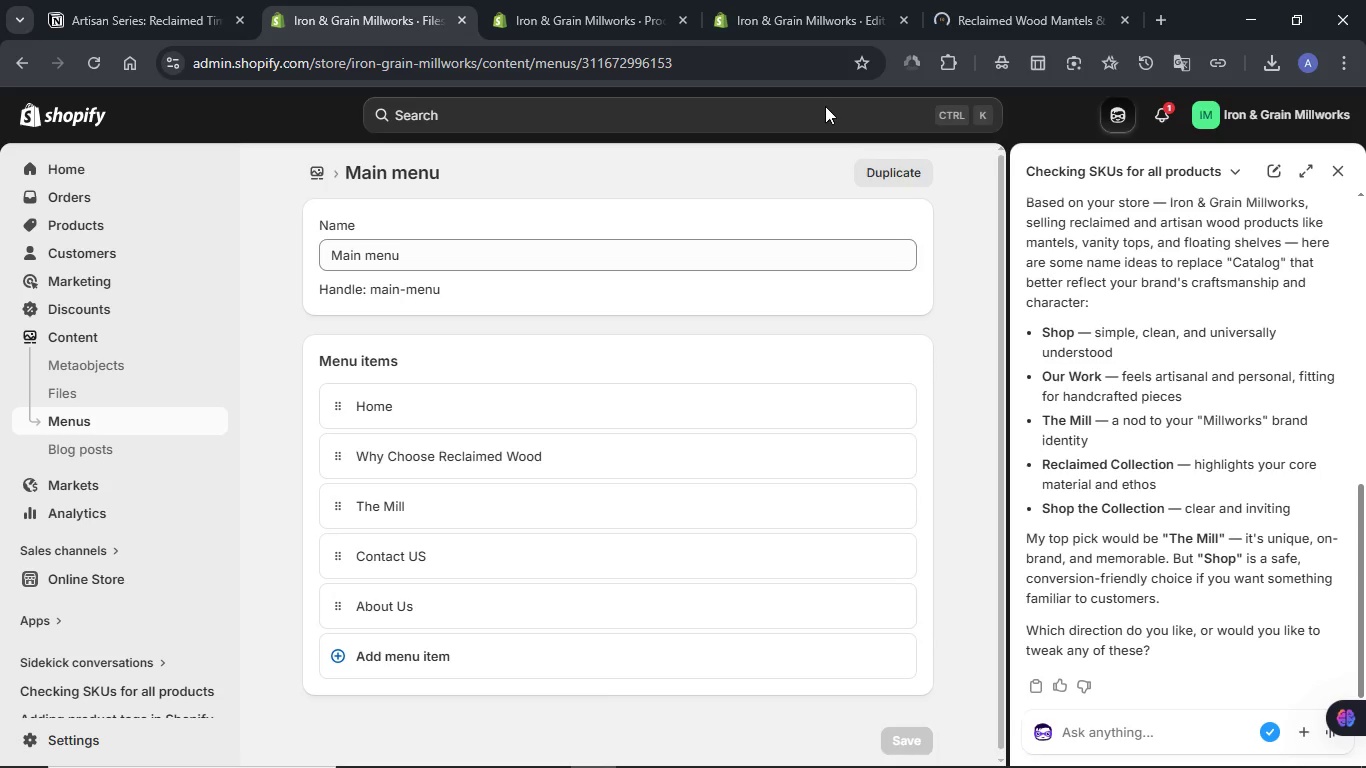 
left_click([621, 0])
 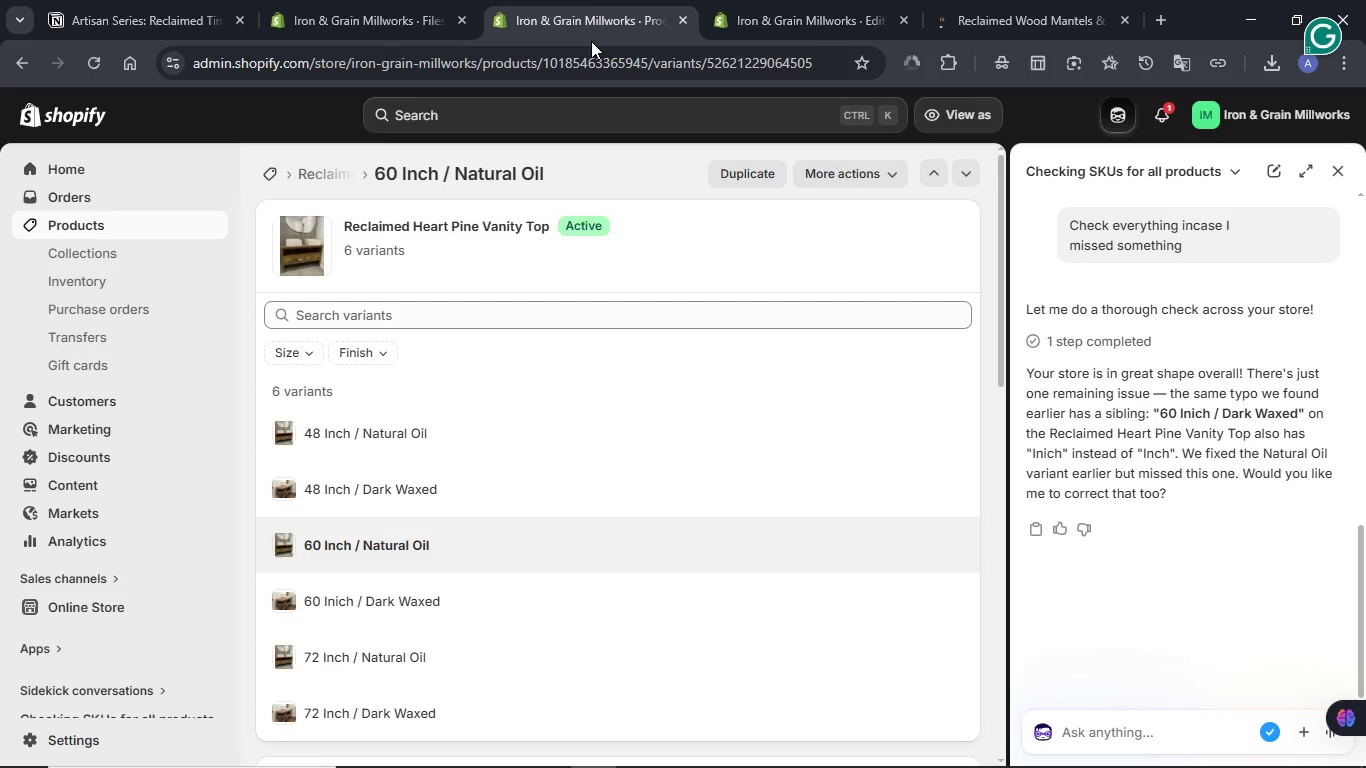 
wait(13.31)
 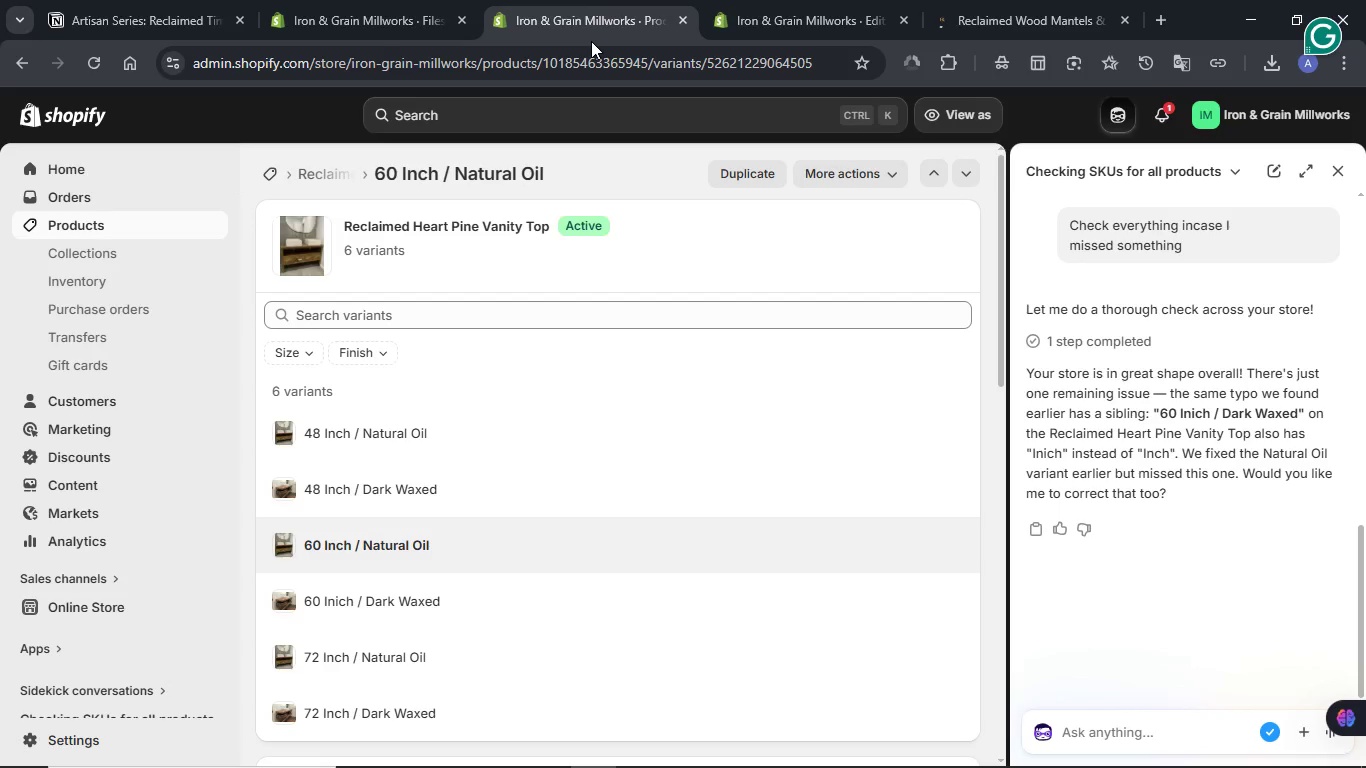 
type(Yes please)
key(NumpadEnter)
 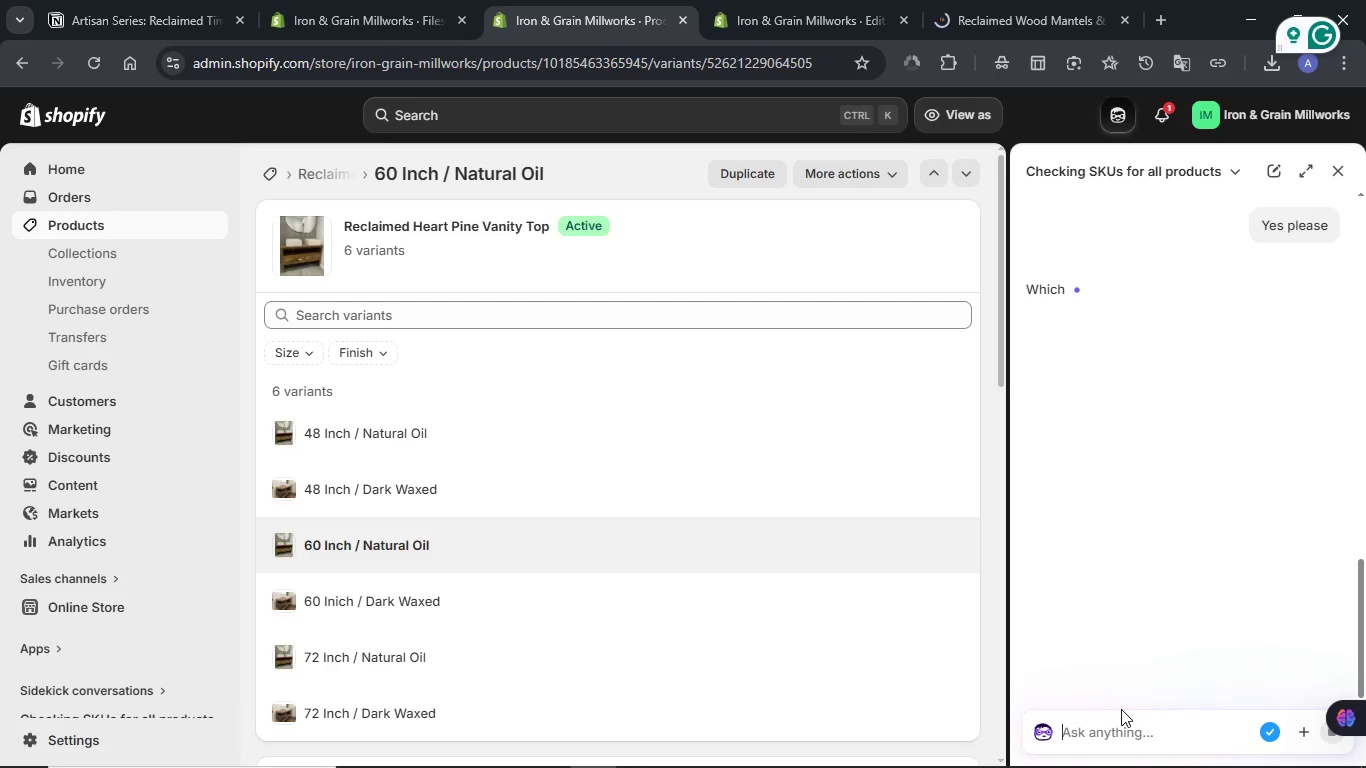 
left_click([1029, 16])
 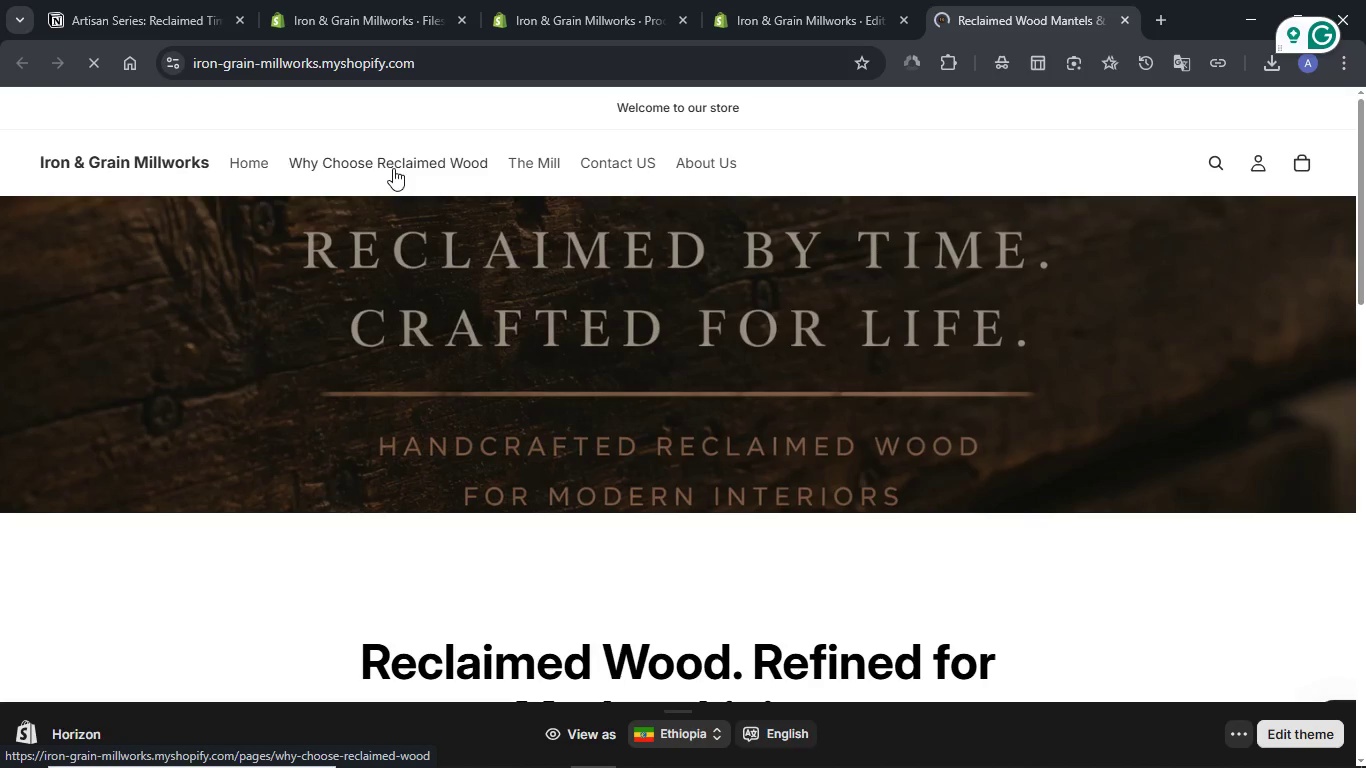 
left_click([400, 167])
 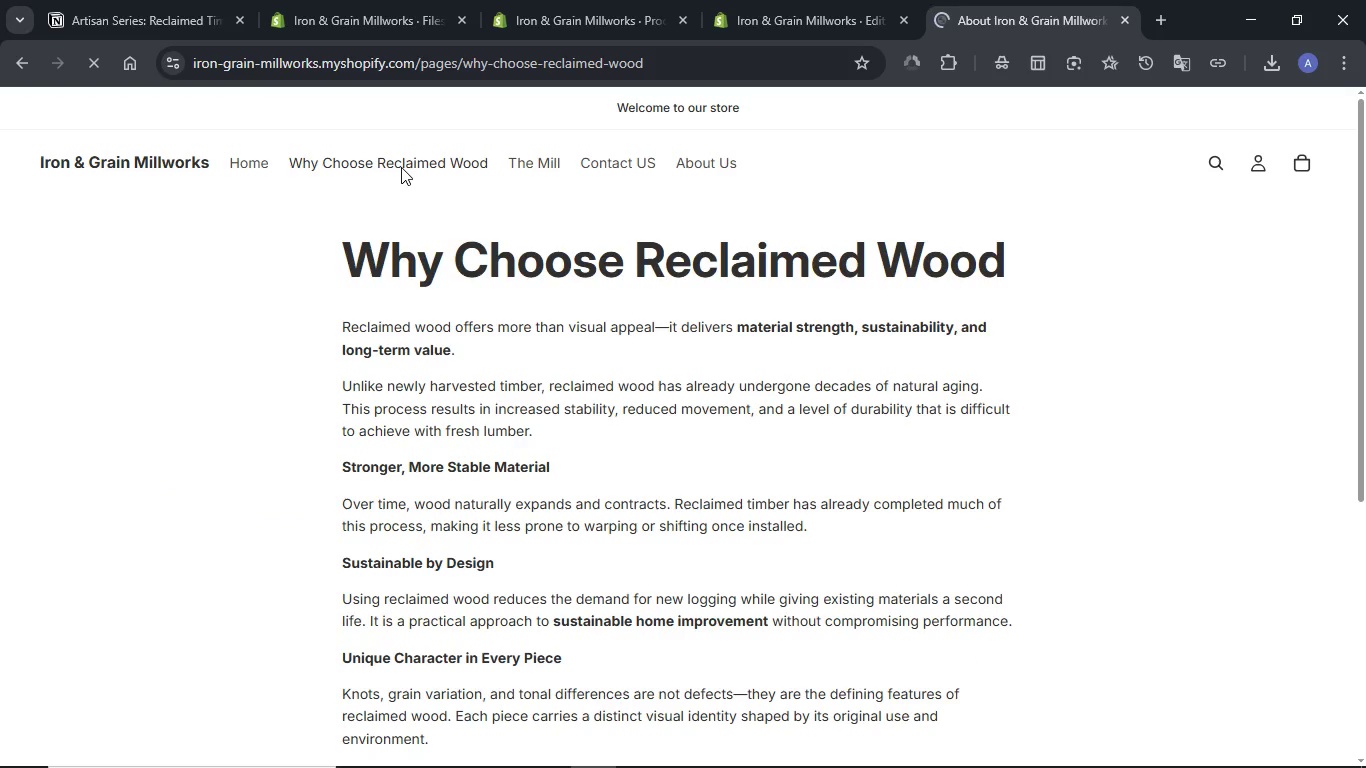 
wait(8.36)
 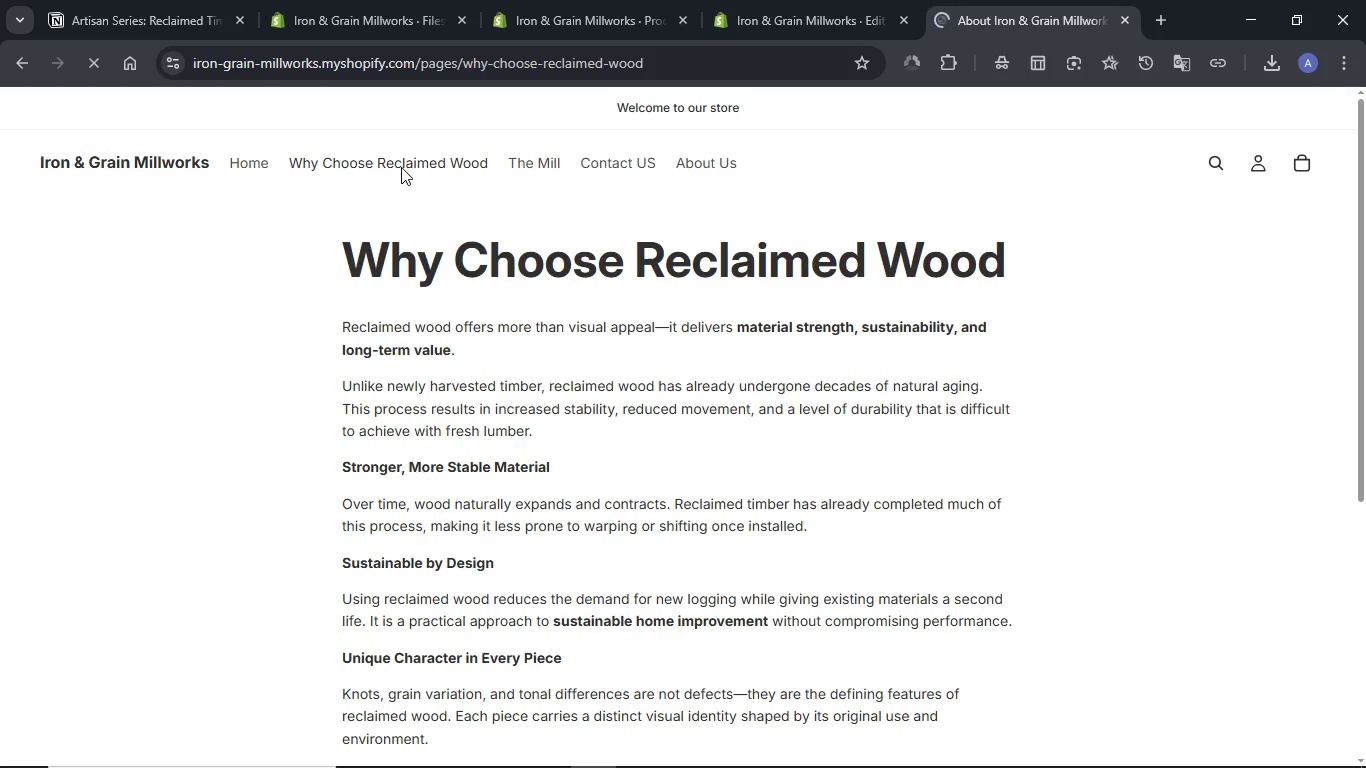 
left_click([244, 160])
 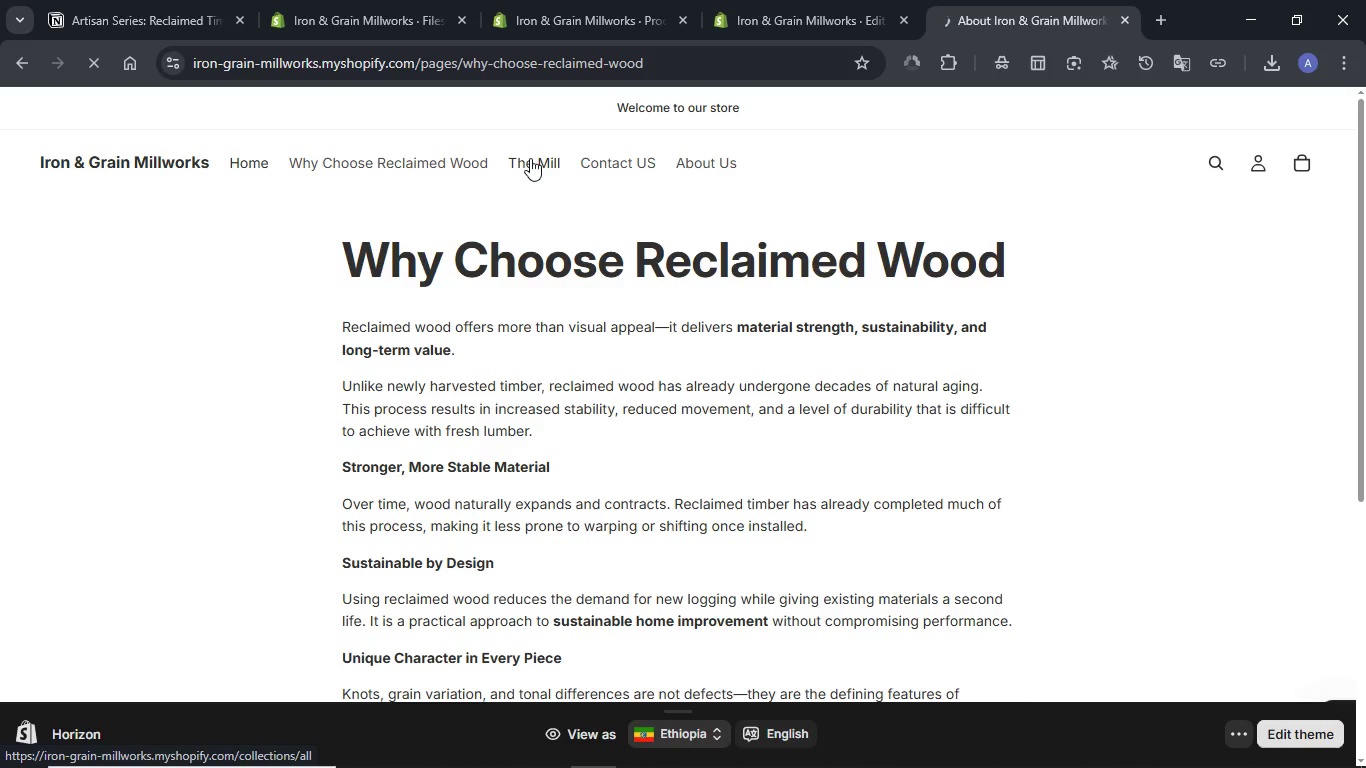 
left_click([530, 158])
 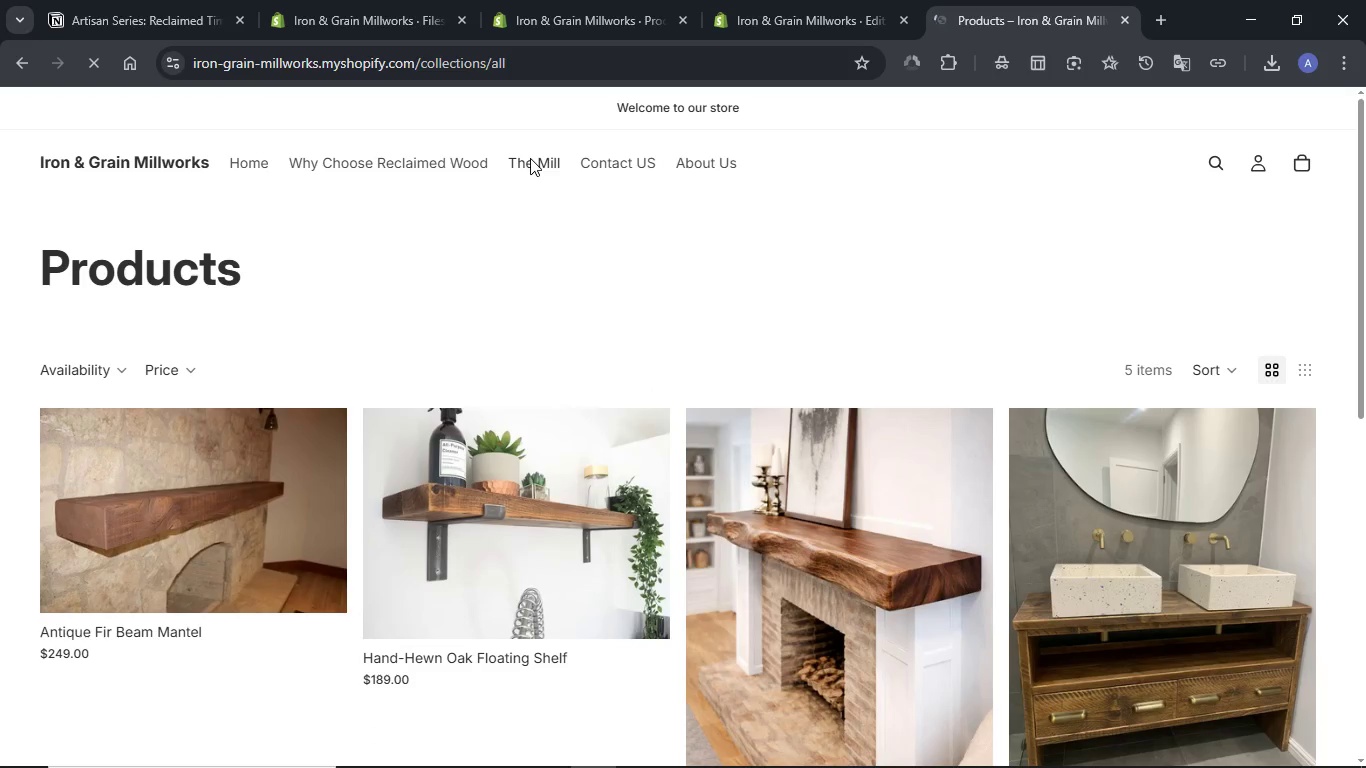 
wait(6.19)
 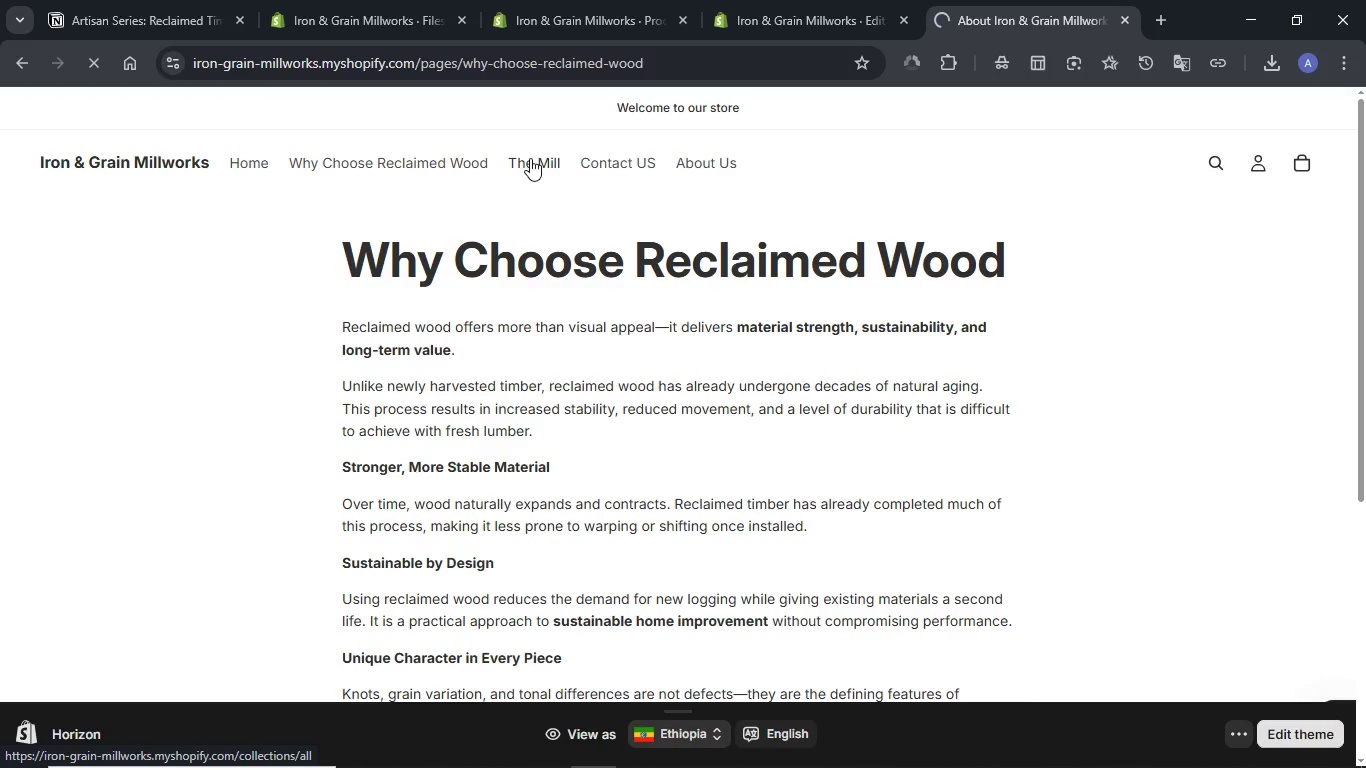 
left_click([565, 14])
 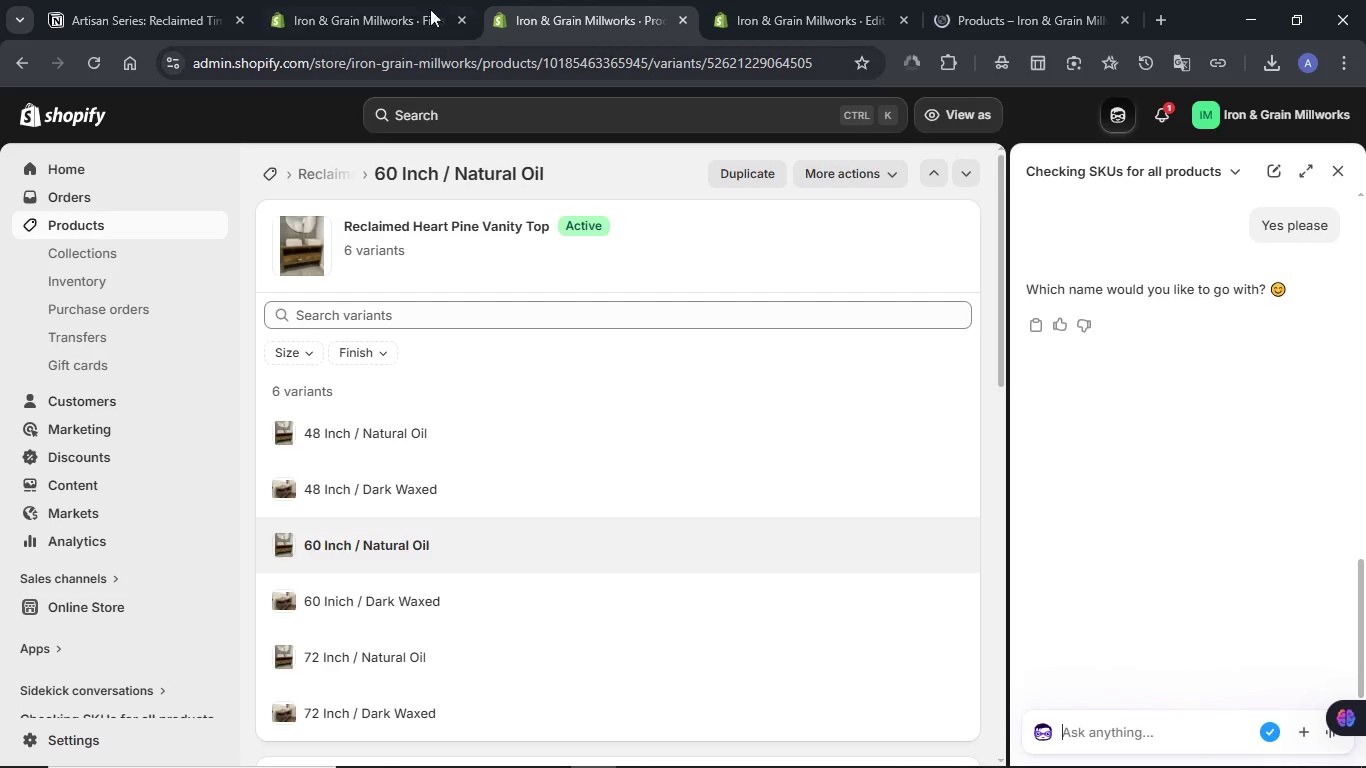 
left_click([383, 0])
 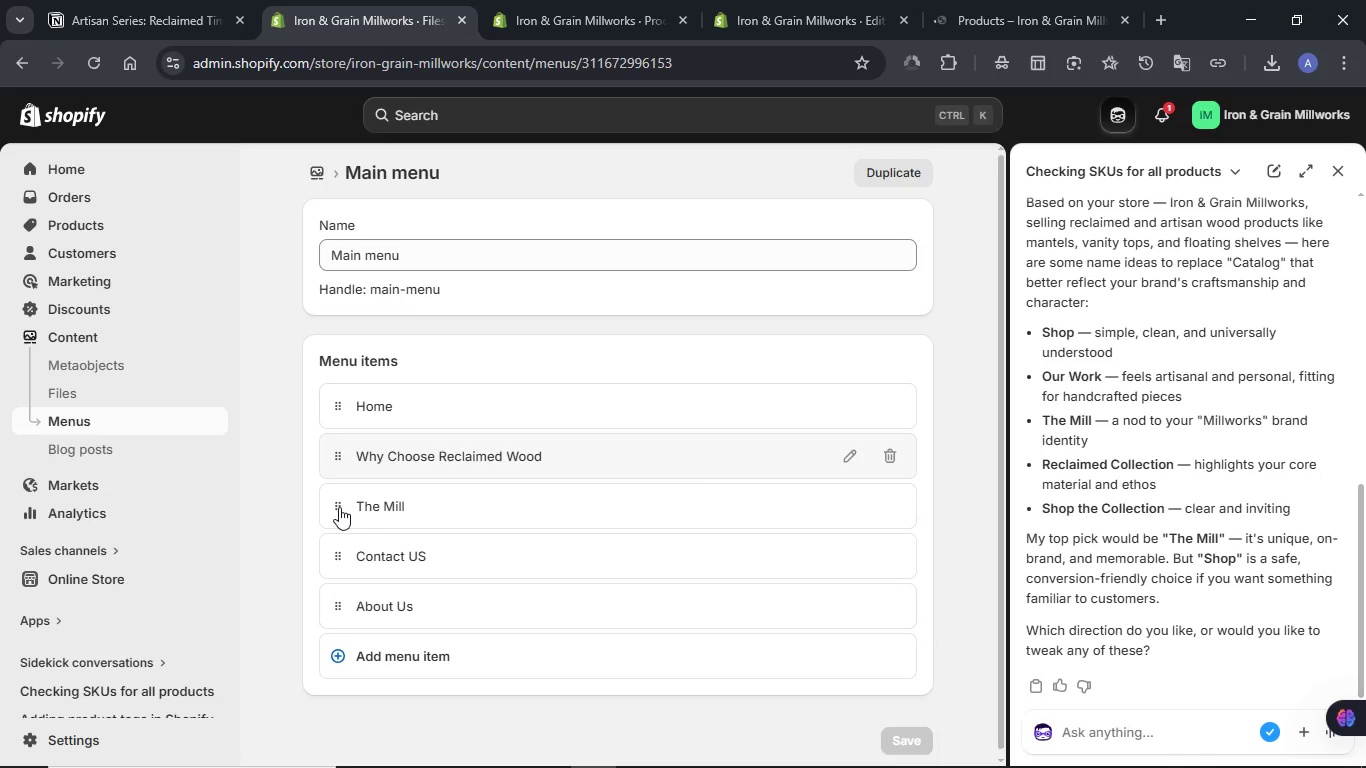 
left_click_drag(start_coordinate=[338, 507], to_coordinate=[333, 472])
 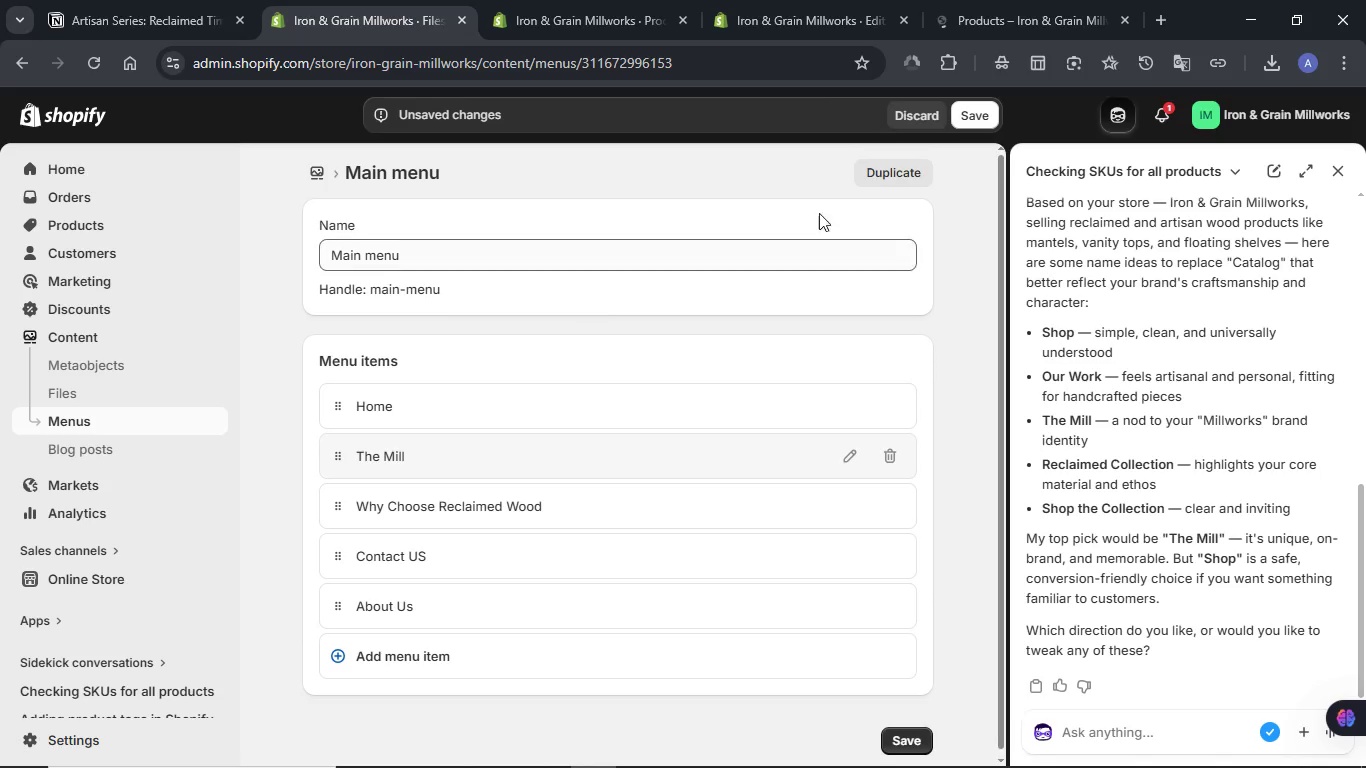 
left_click([967, 115])
 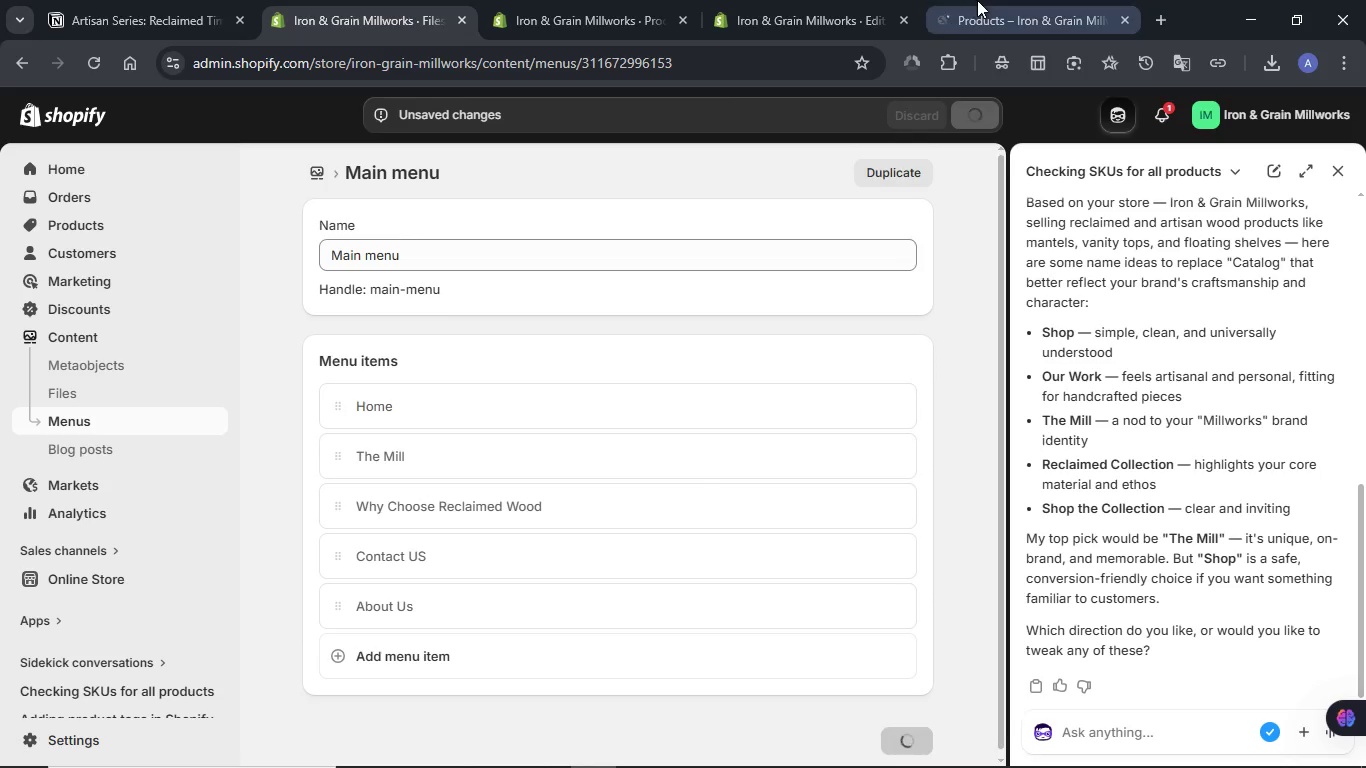 
left_click([977, 0])
 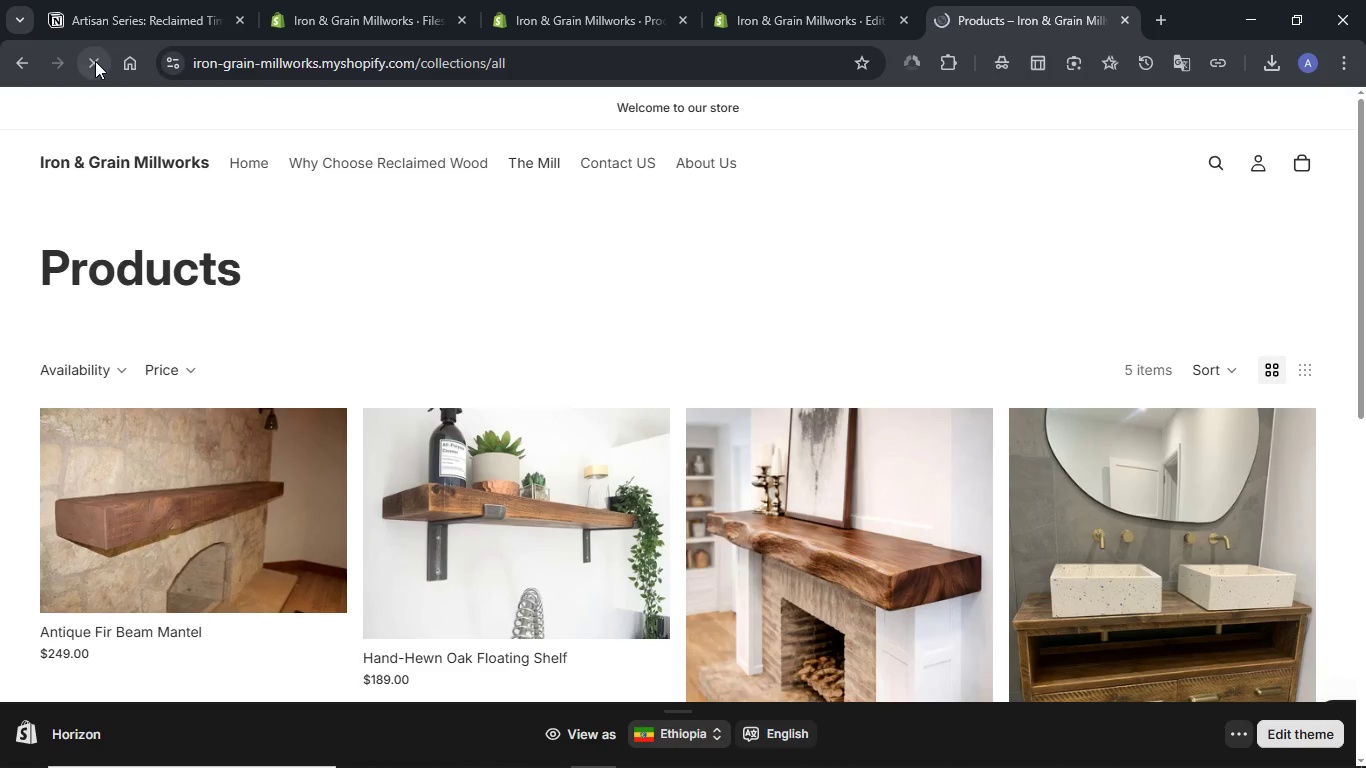 
double_click([95, 61])
 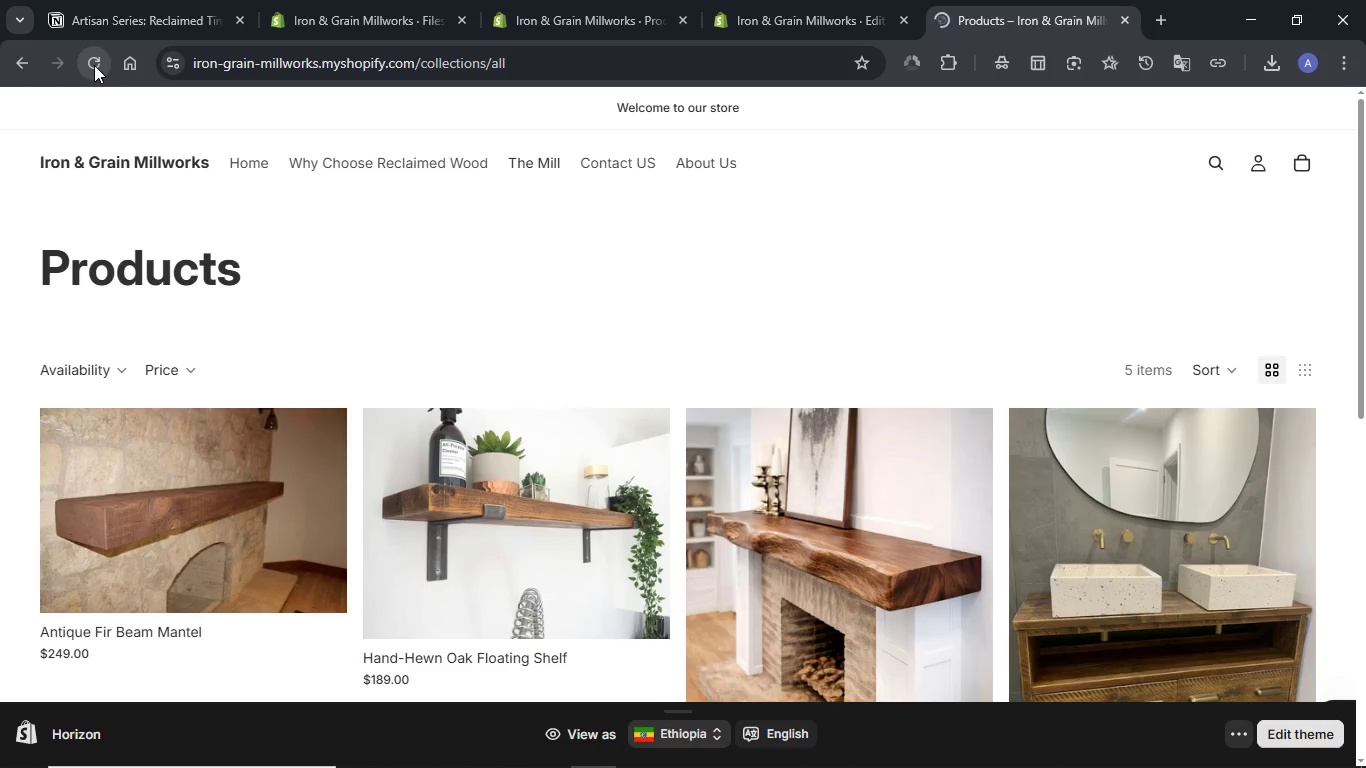 
left_click([94, 65])
 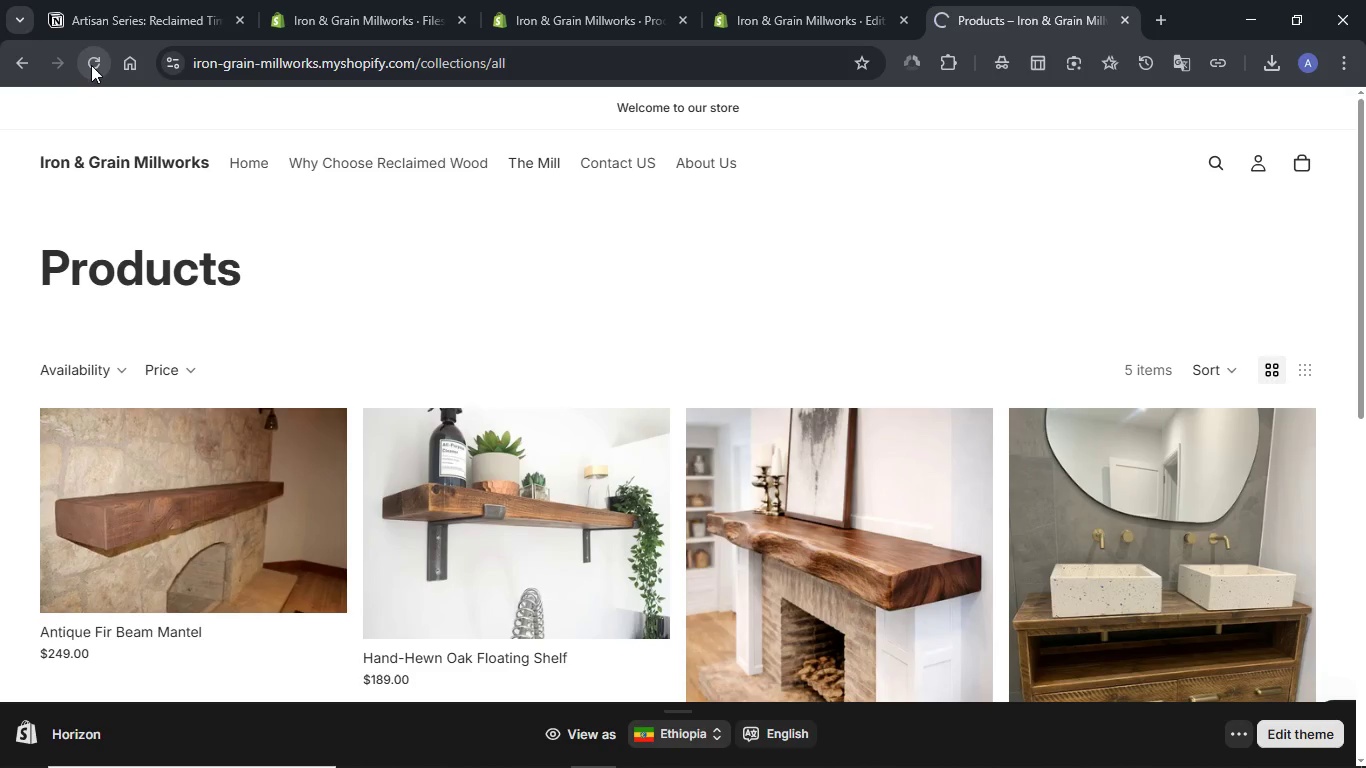 
left_click([91, 65])
 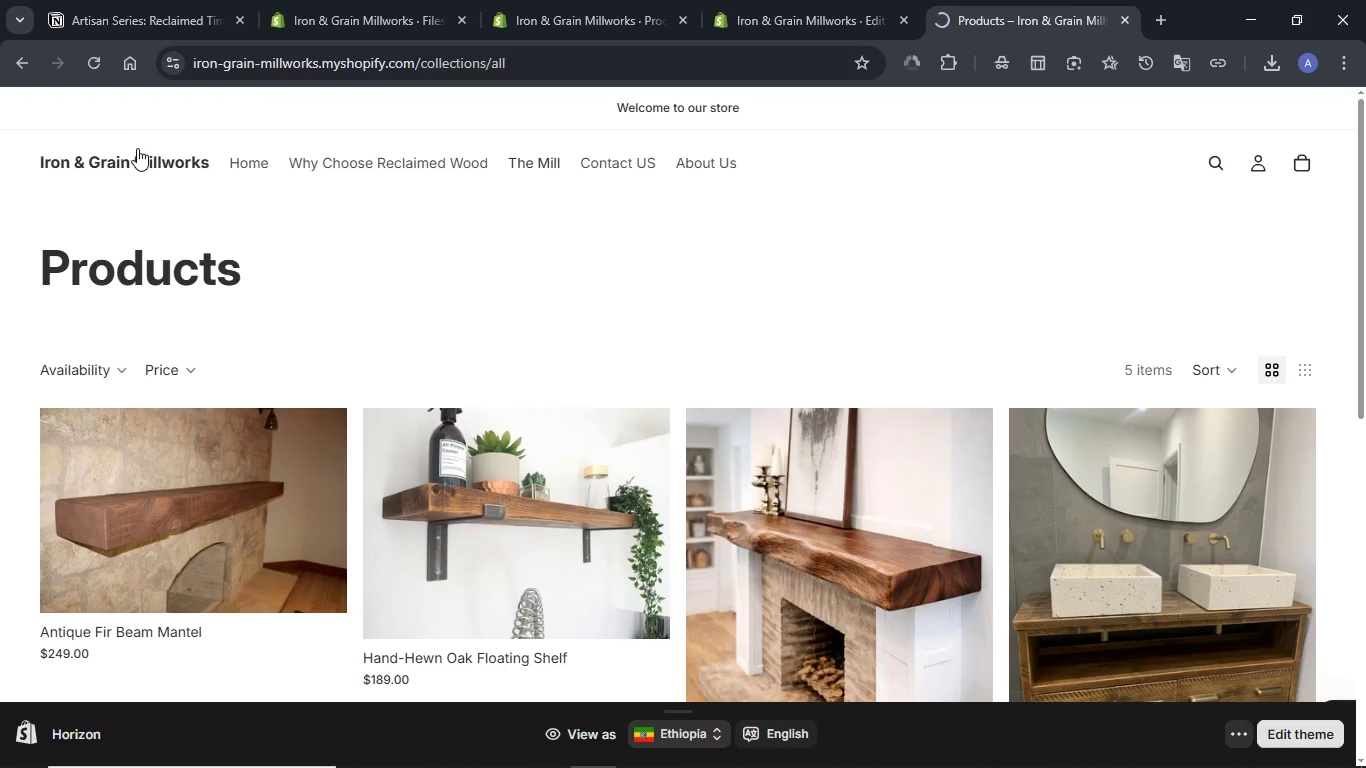 
left_click([139, 157])
 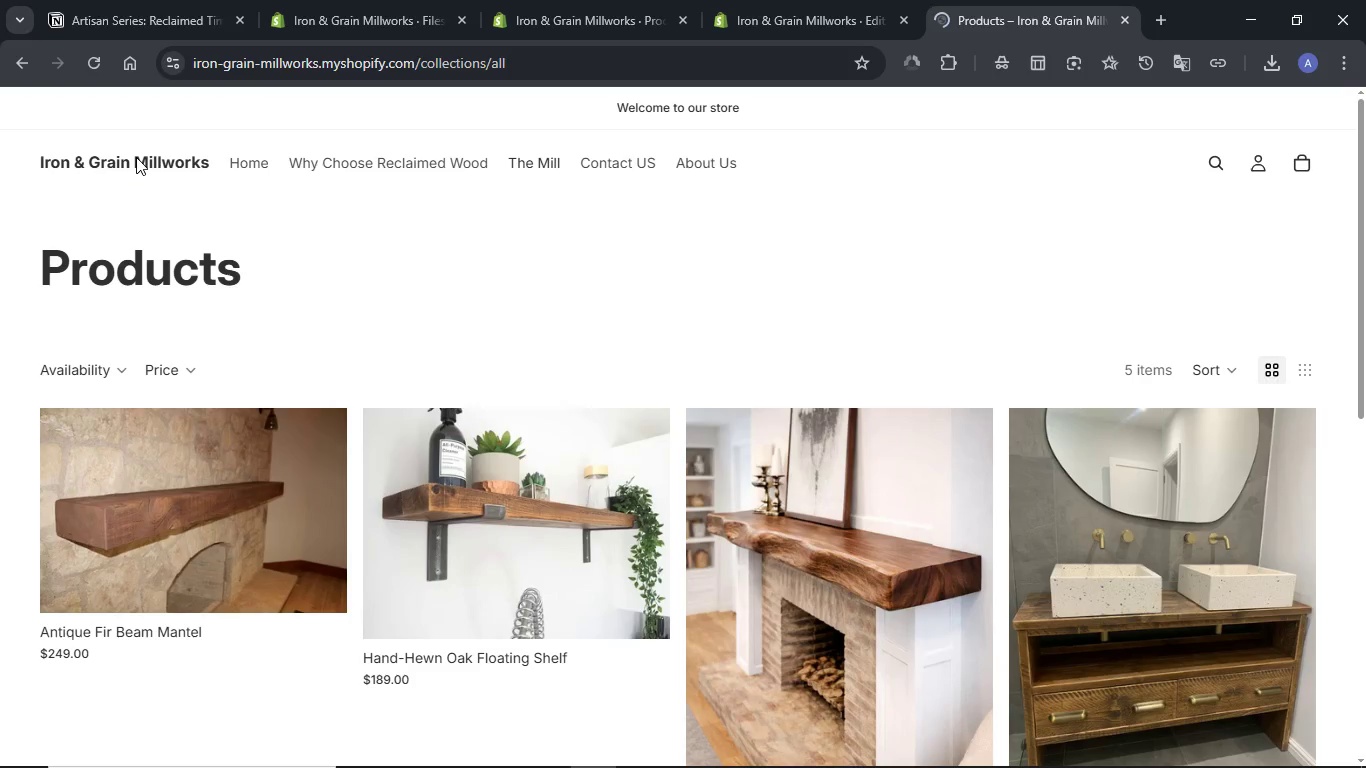 
left_click([133, 157])
 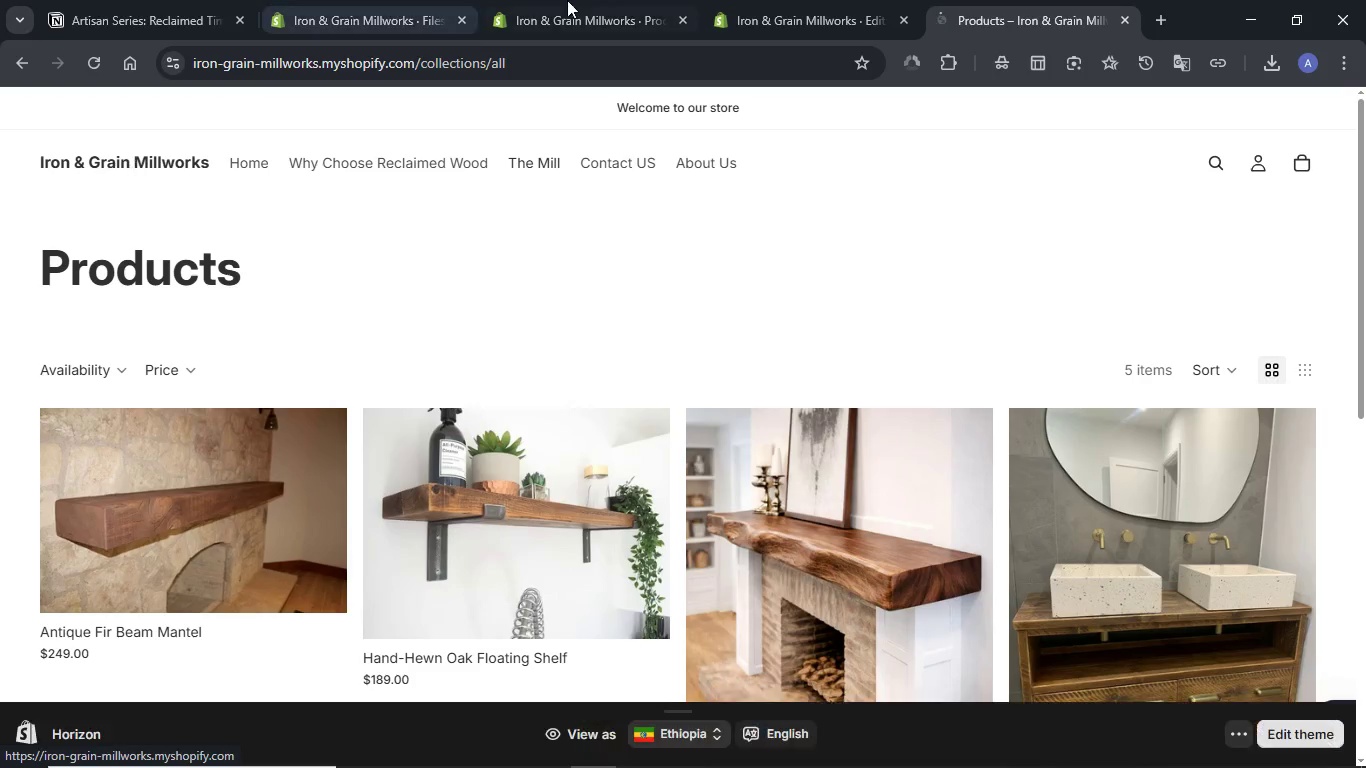 
left_click([794, 2])
 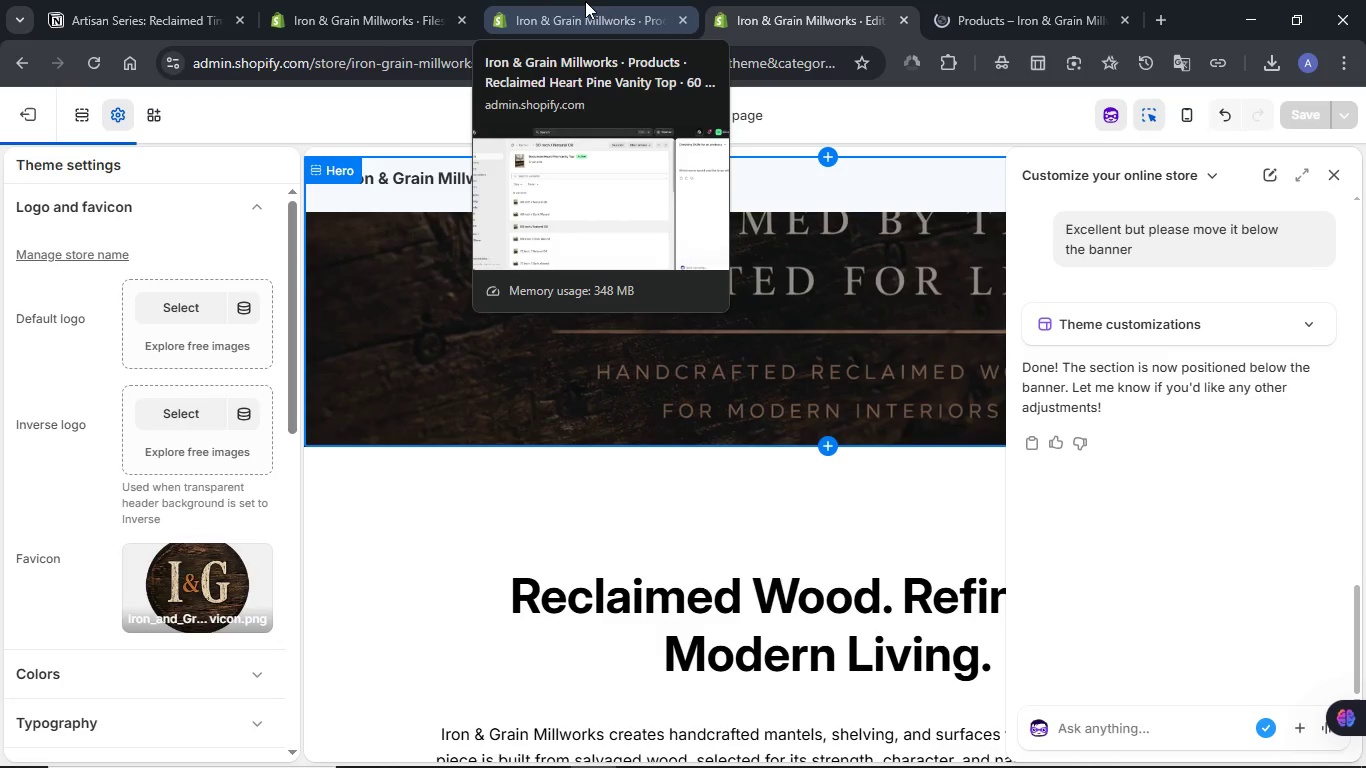 
left_click([585, 2])
 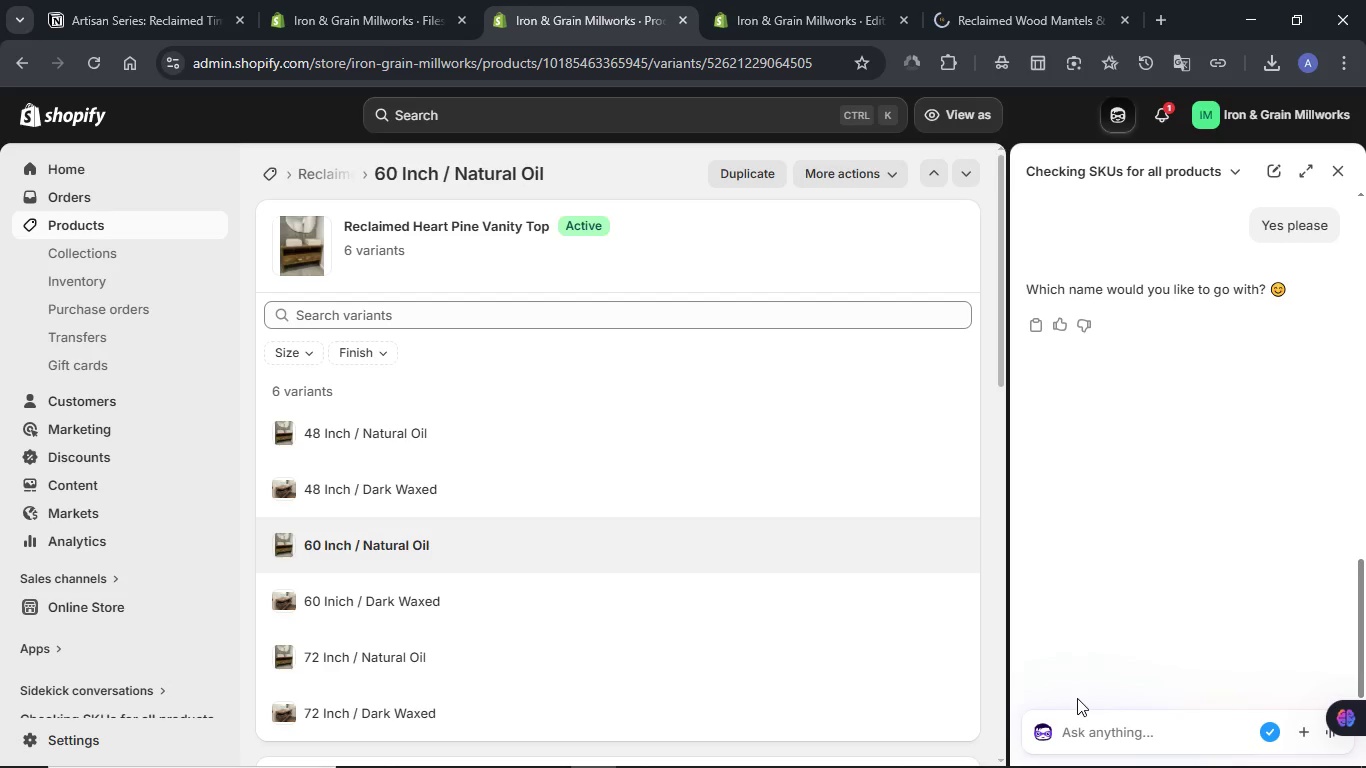 
wait(5.72)
 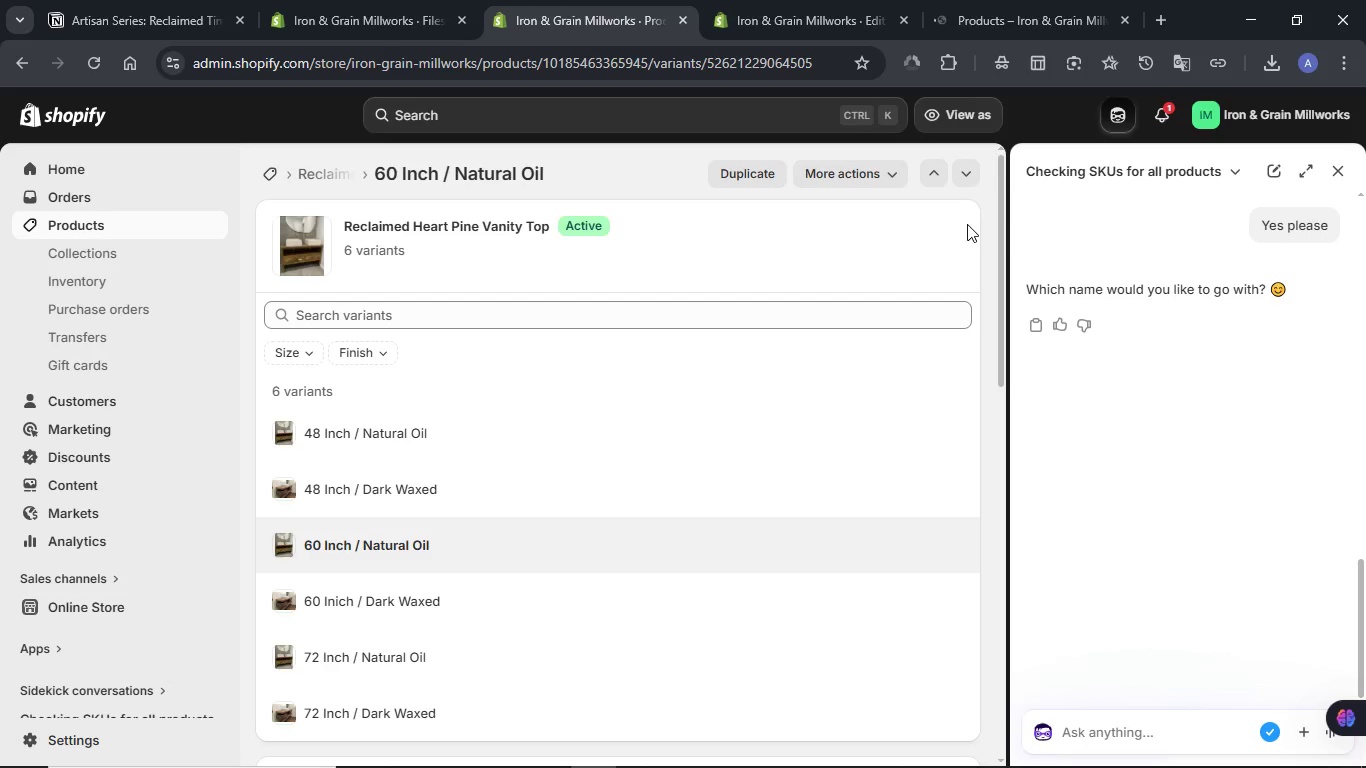 
type(no worrie)
key(Backspace)
type(I went with the mill and )
 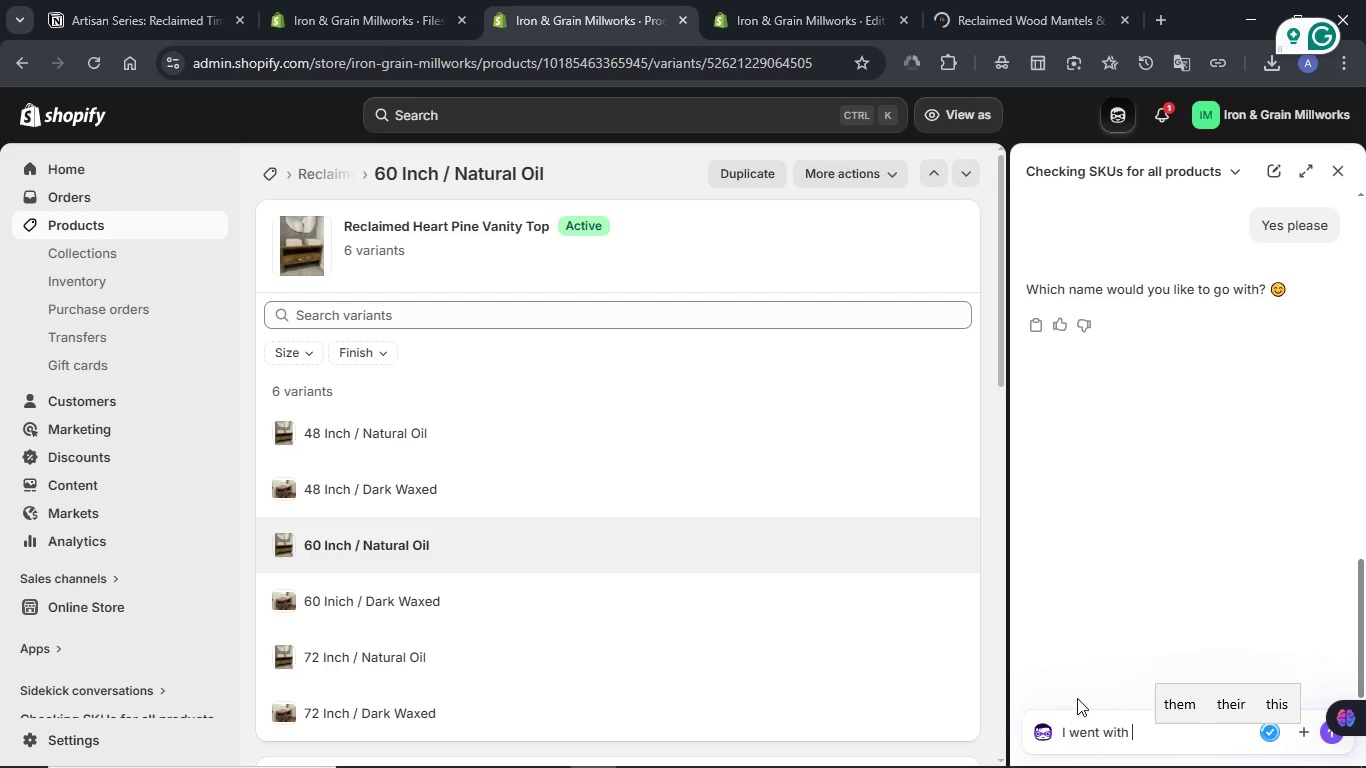 
type(fixed it)
key(NumpadEnter)
 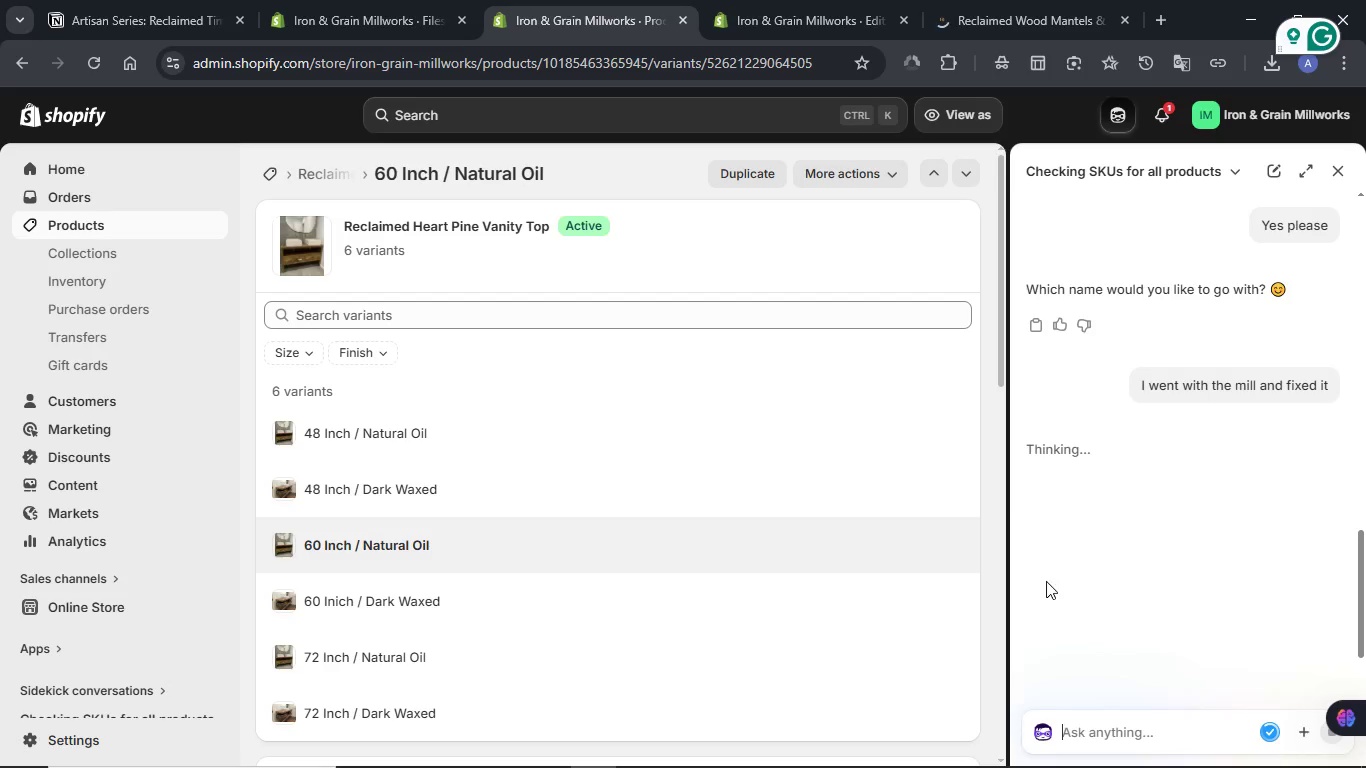 
scroll: coordinate [1085, 486], scroll_direction: up, amount: 4.0
 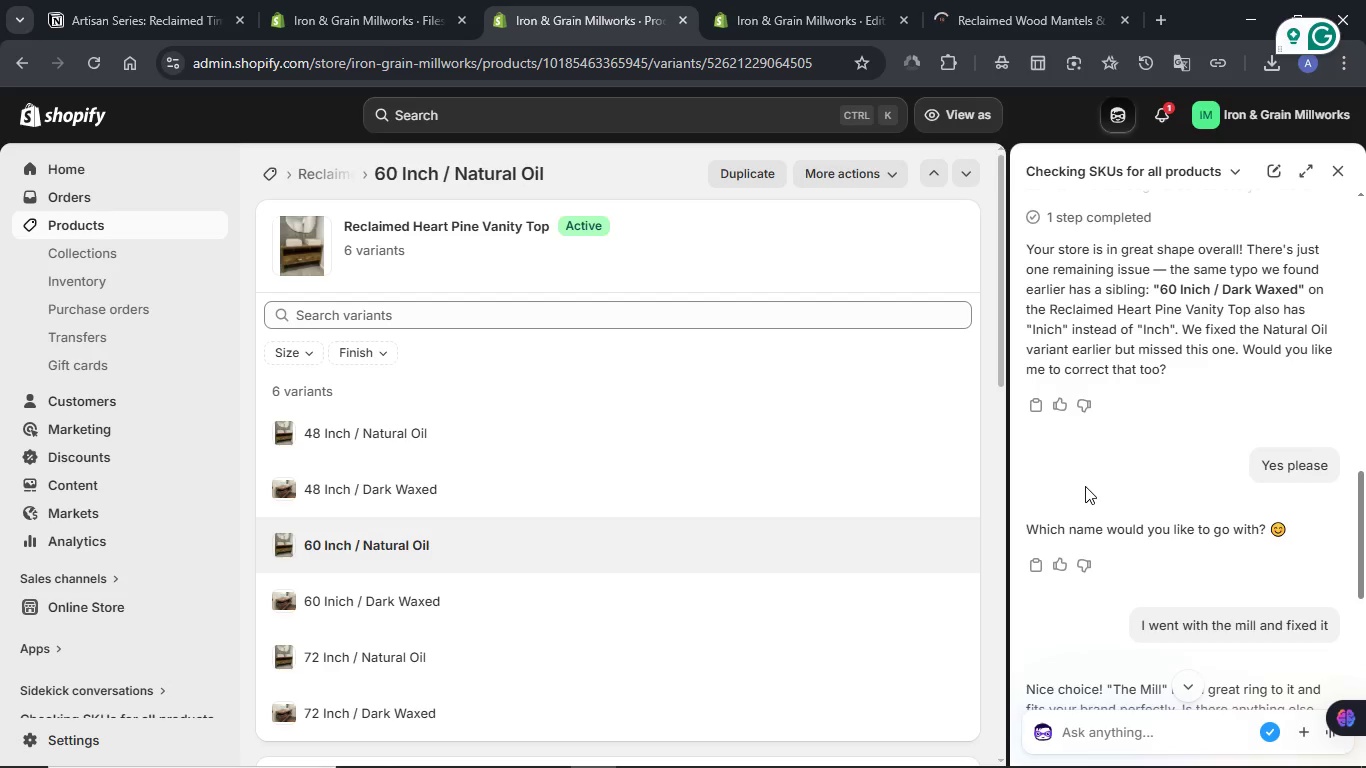 
left_click([337, 604])
 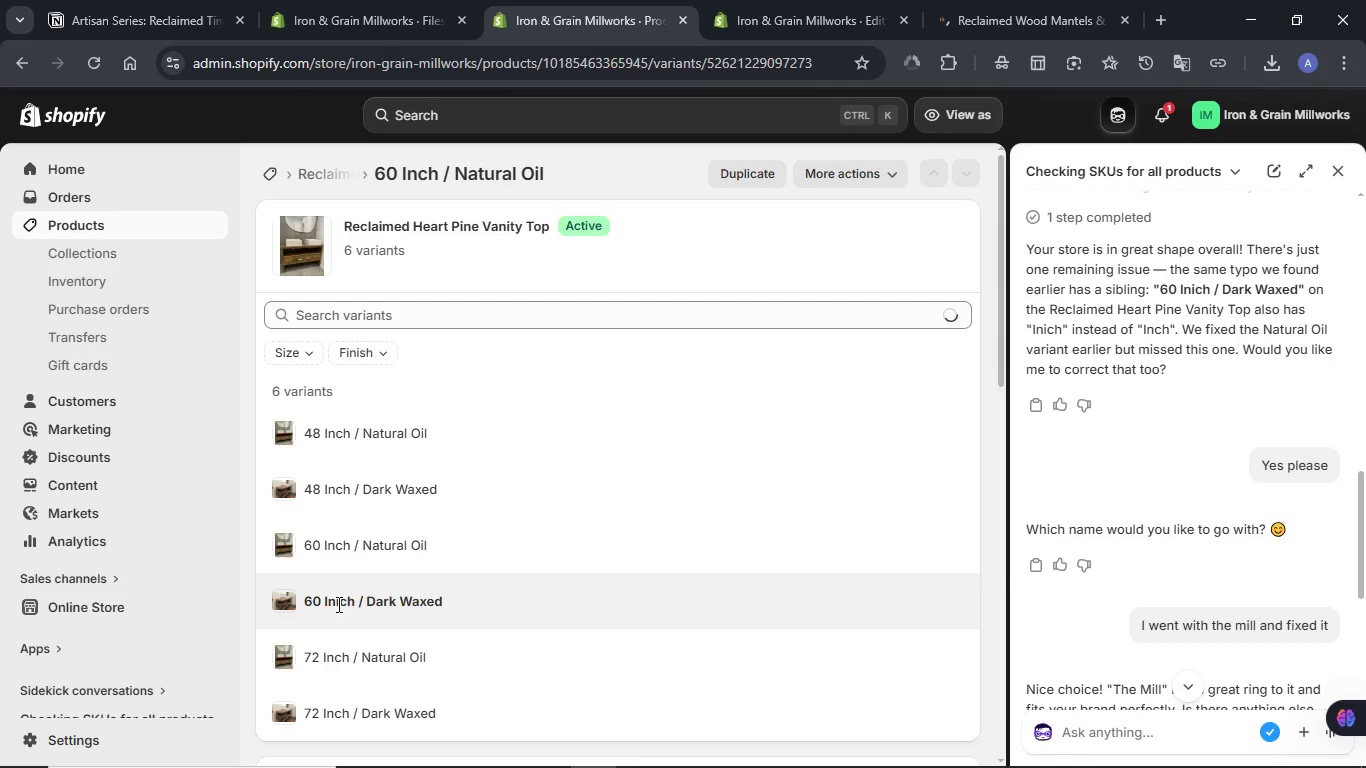 
wait(11.64)
 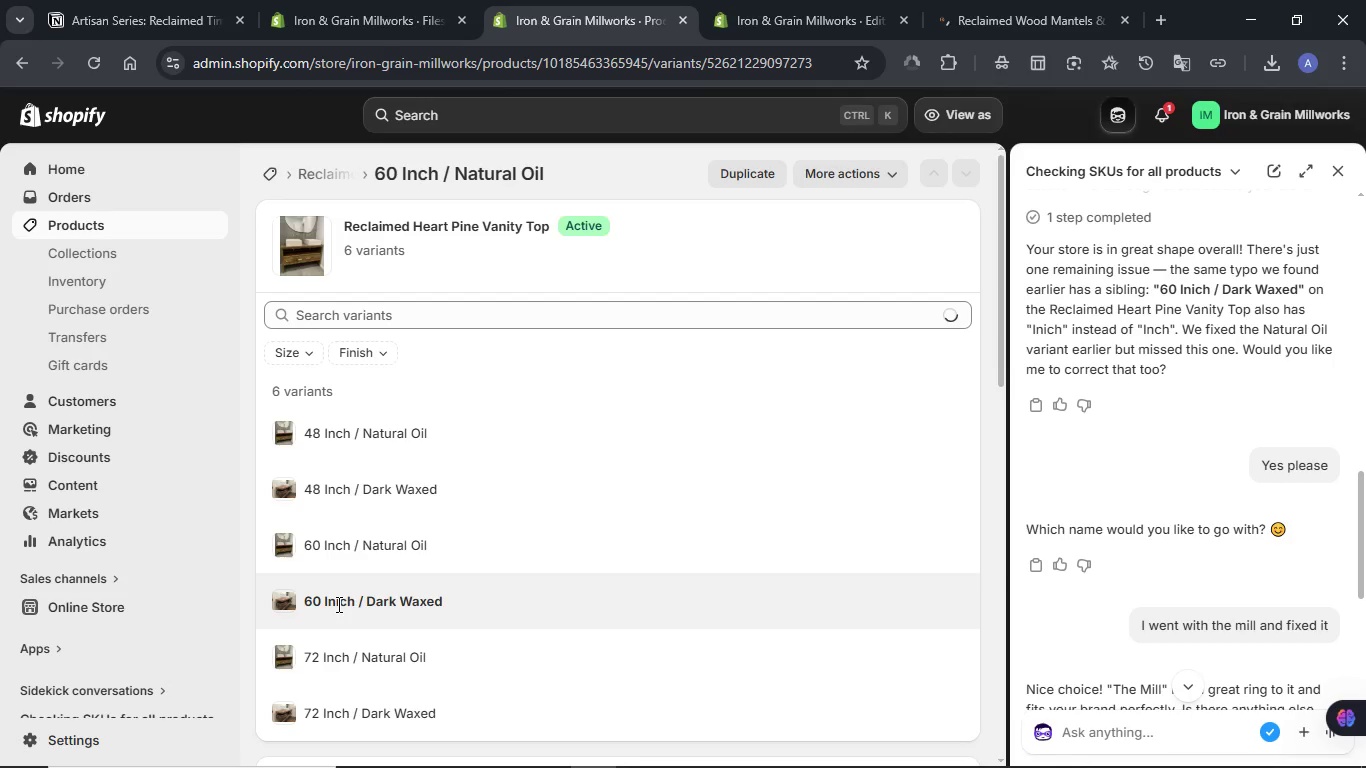 
scroll: coordinate [1268, 538], scroll_direction: down, amount: 9.0
 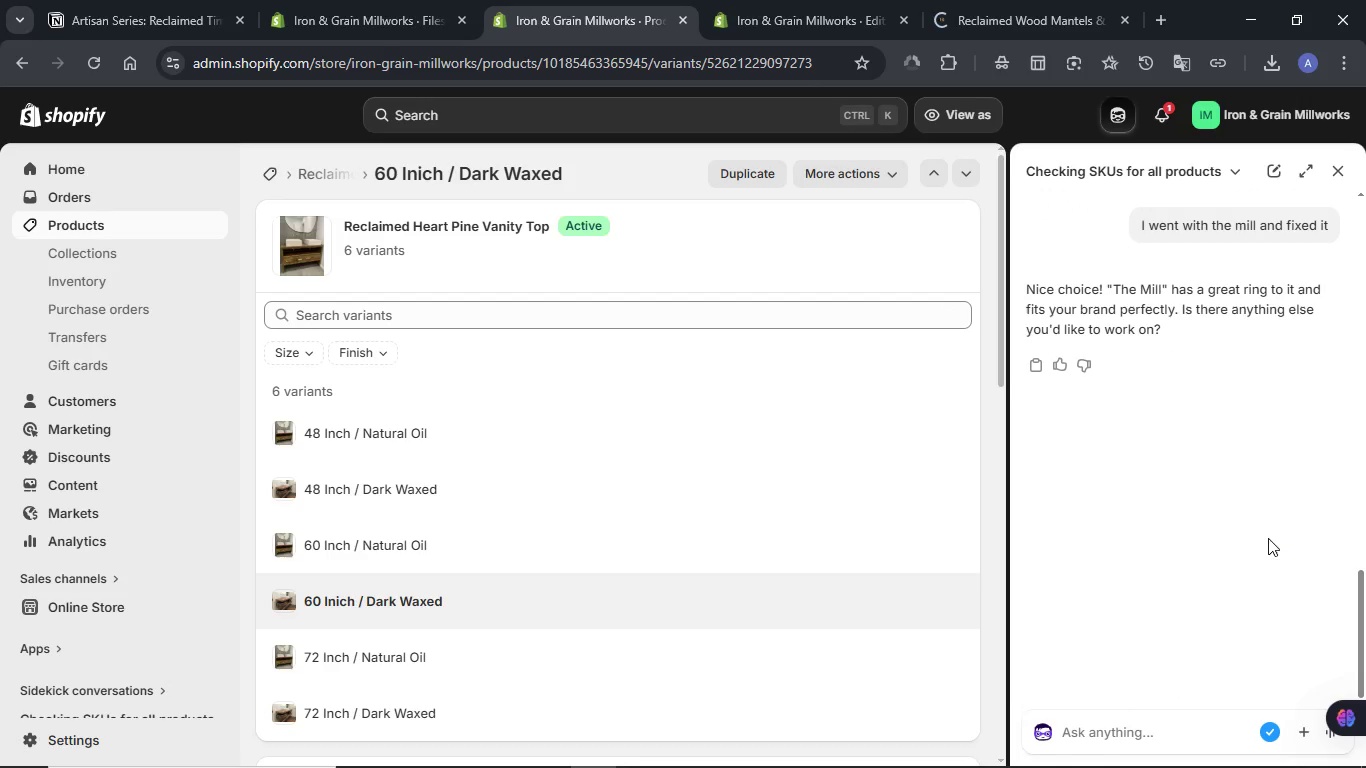 
left_click([1146, 726])
 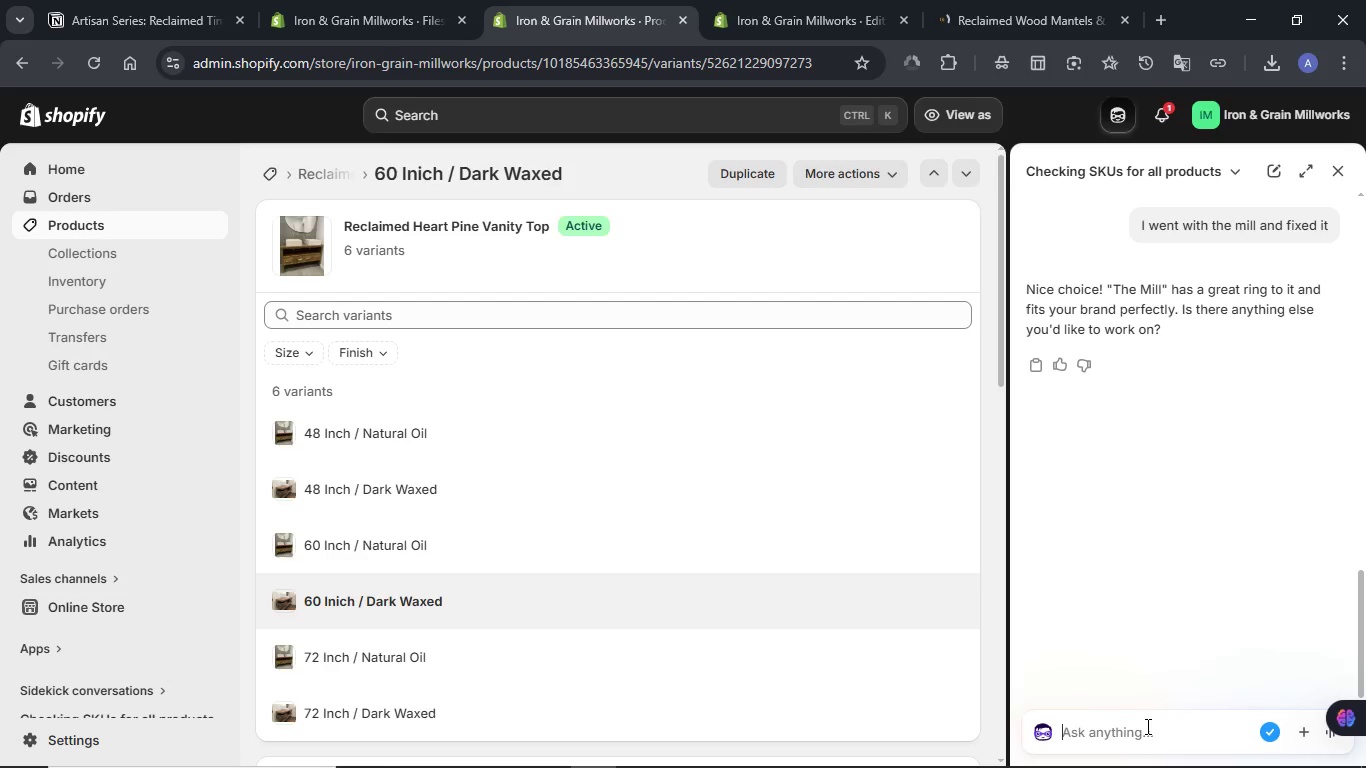 
type(Did you fix the tp)
key(Backspace)
type(ypo?)
 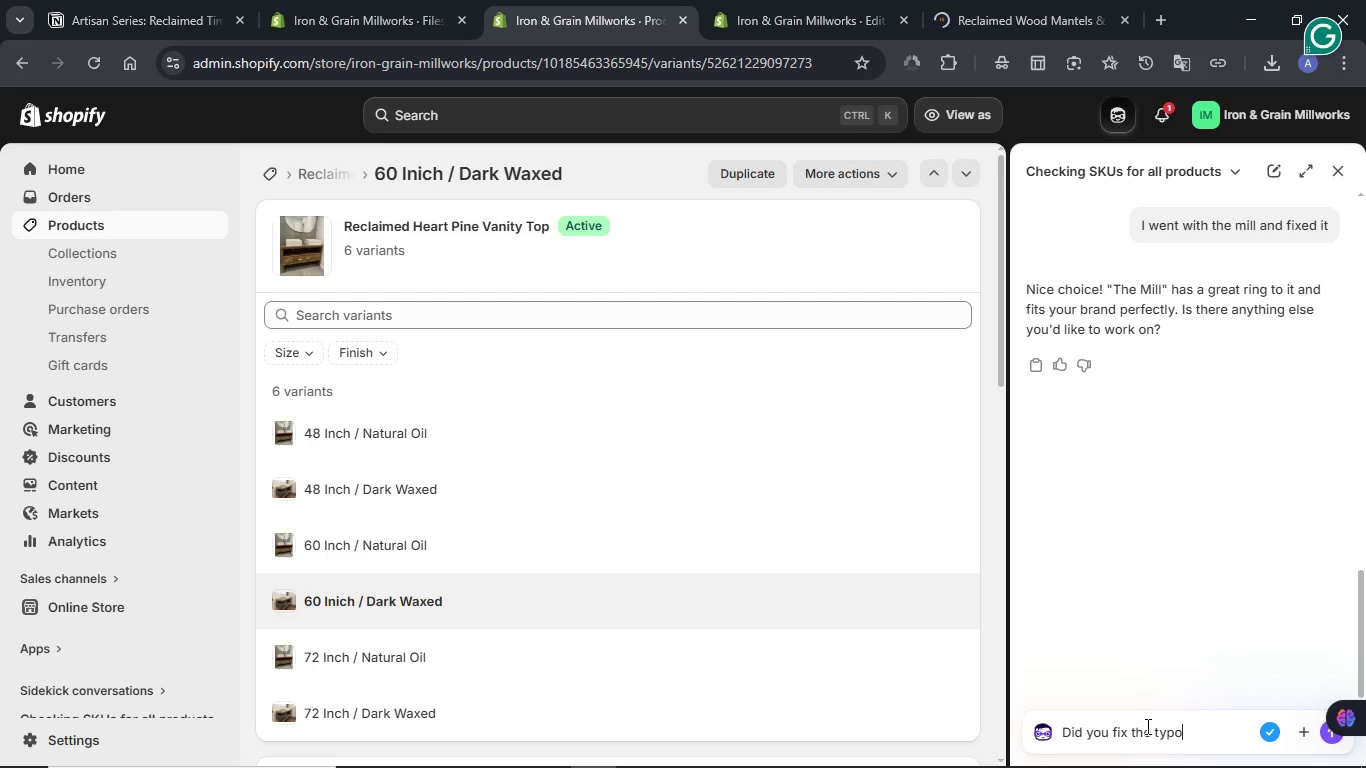 
key(Enter)
 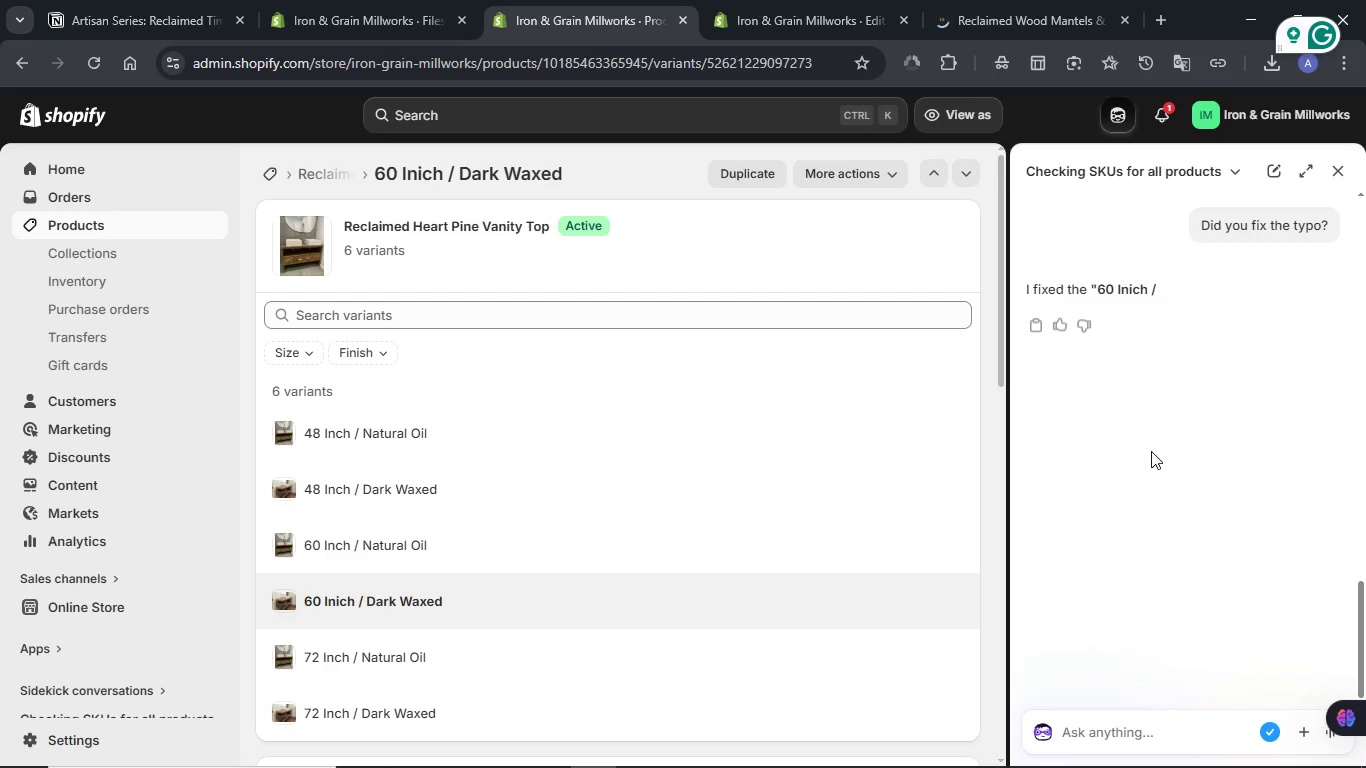 
wait(11.62)
 